 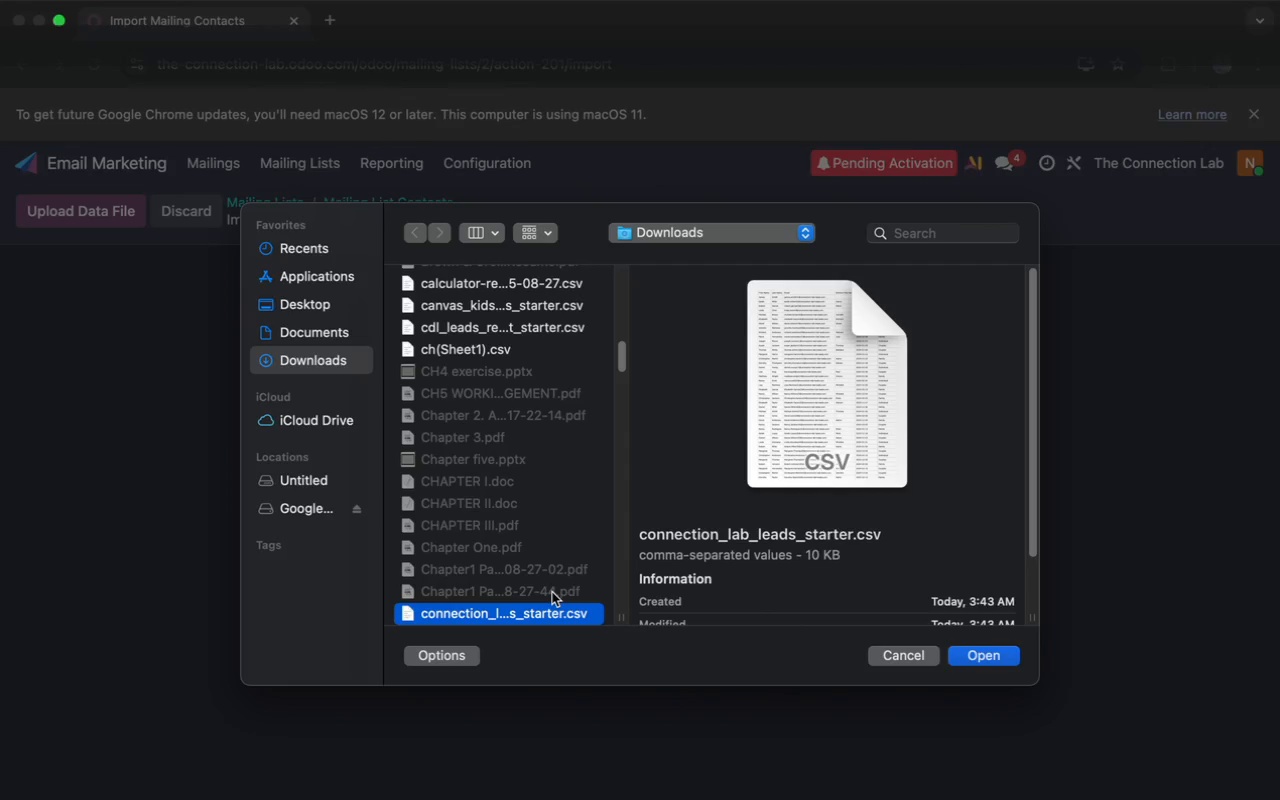 
left_click([536, 619])
 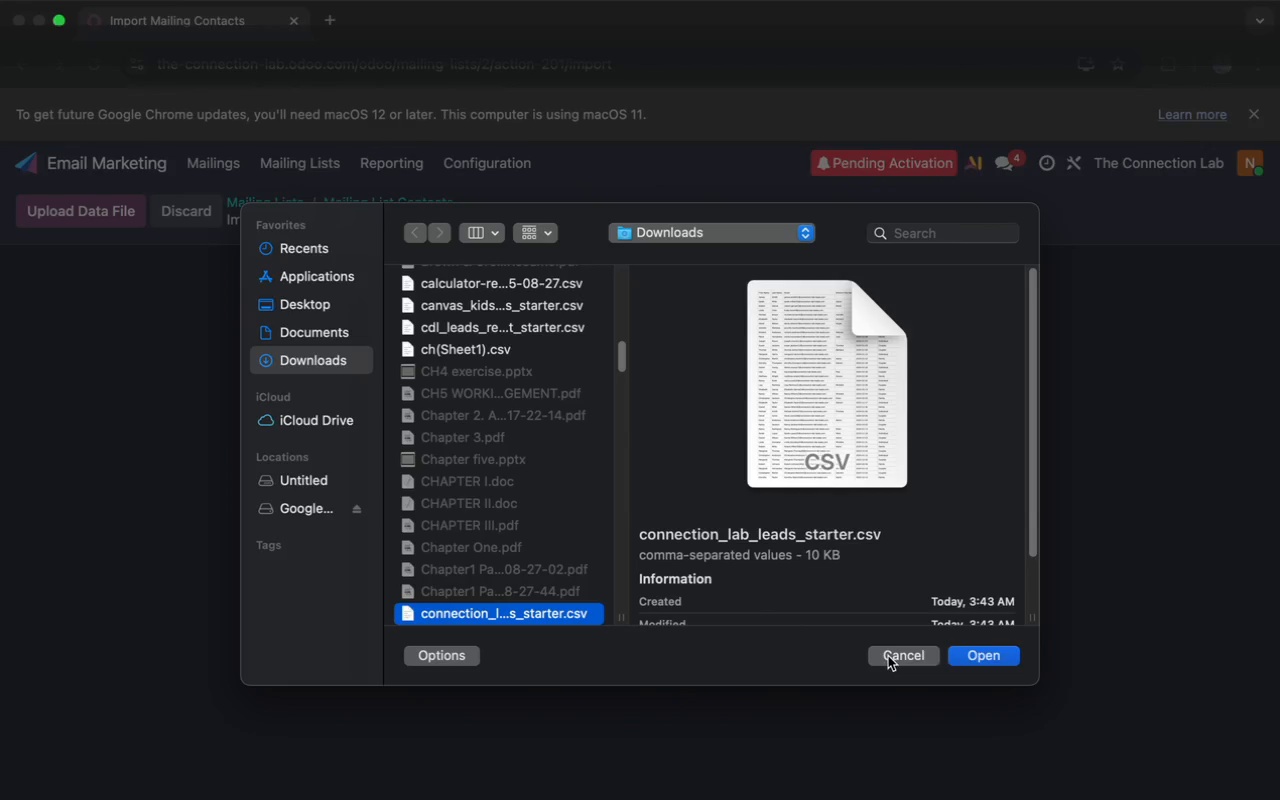 
left_click([971, 652])
 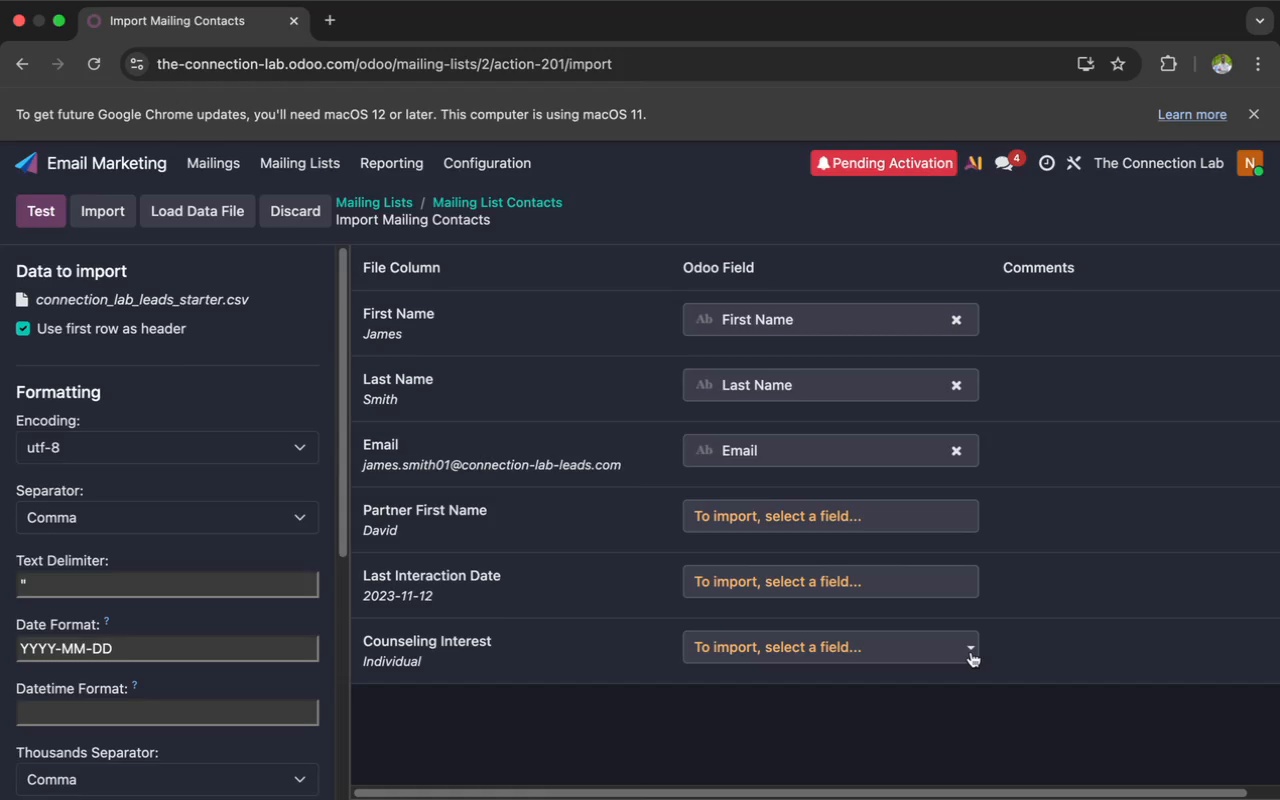 
wait(9.53)
 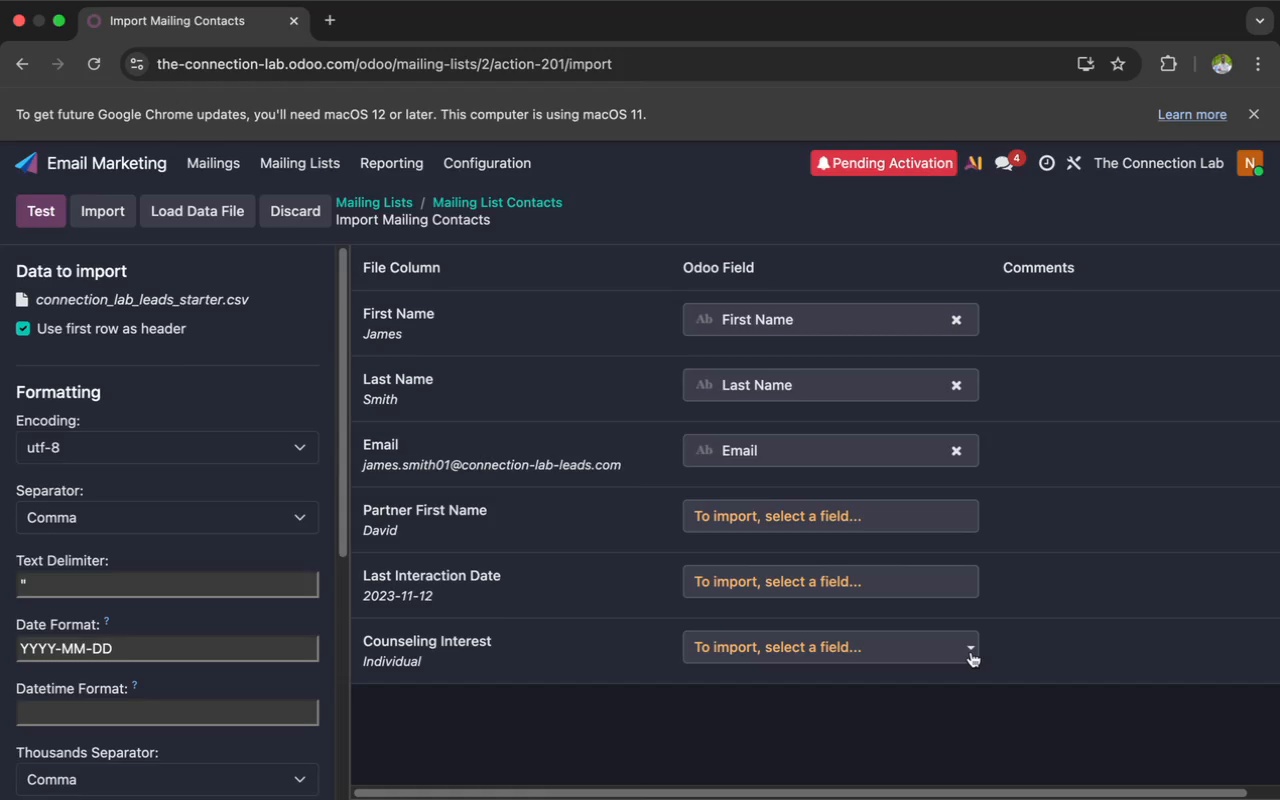 
left_click([892, 523])
 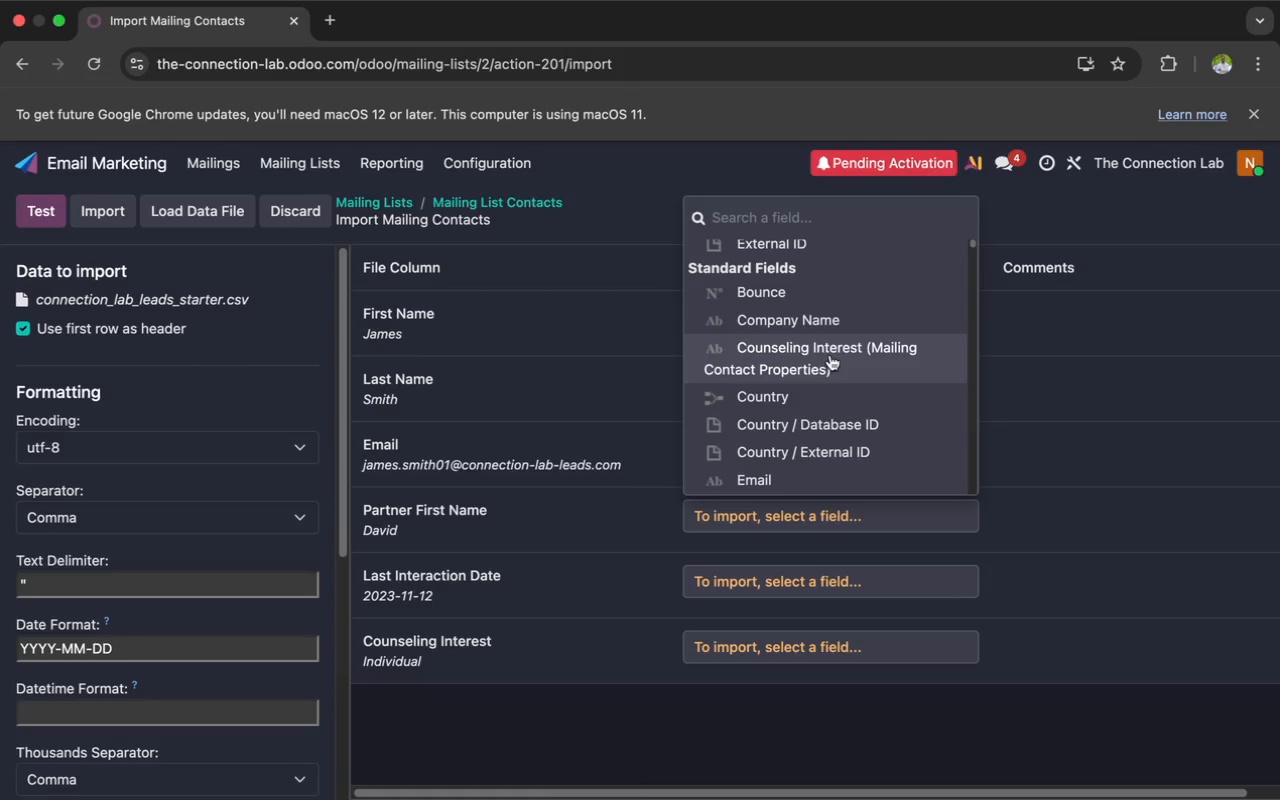 
scroll: coordinate [806, 396], scroll_direction: down, amount: 28.0
 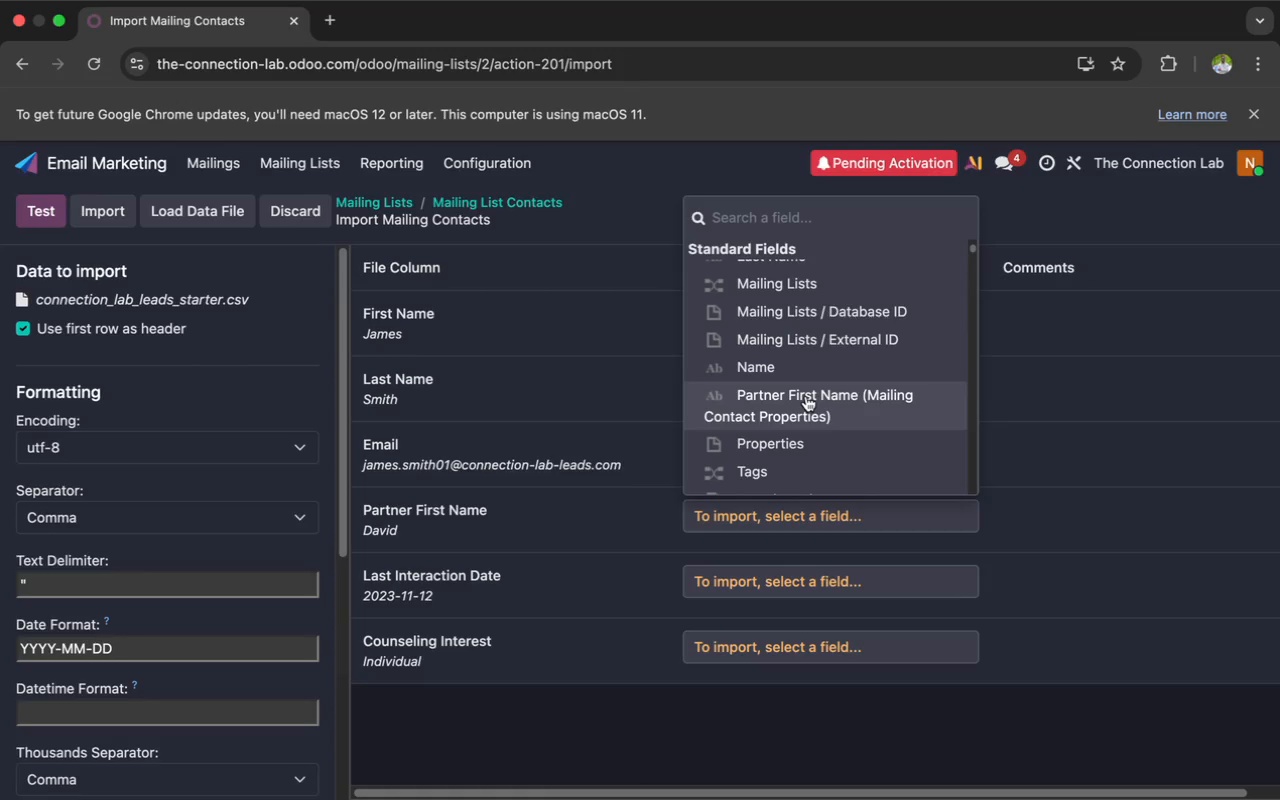 
left_click([806, 396])
 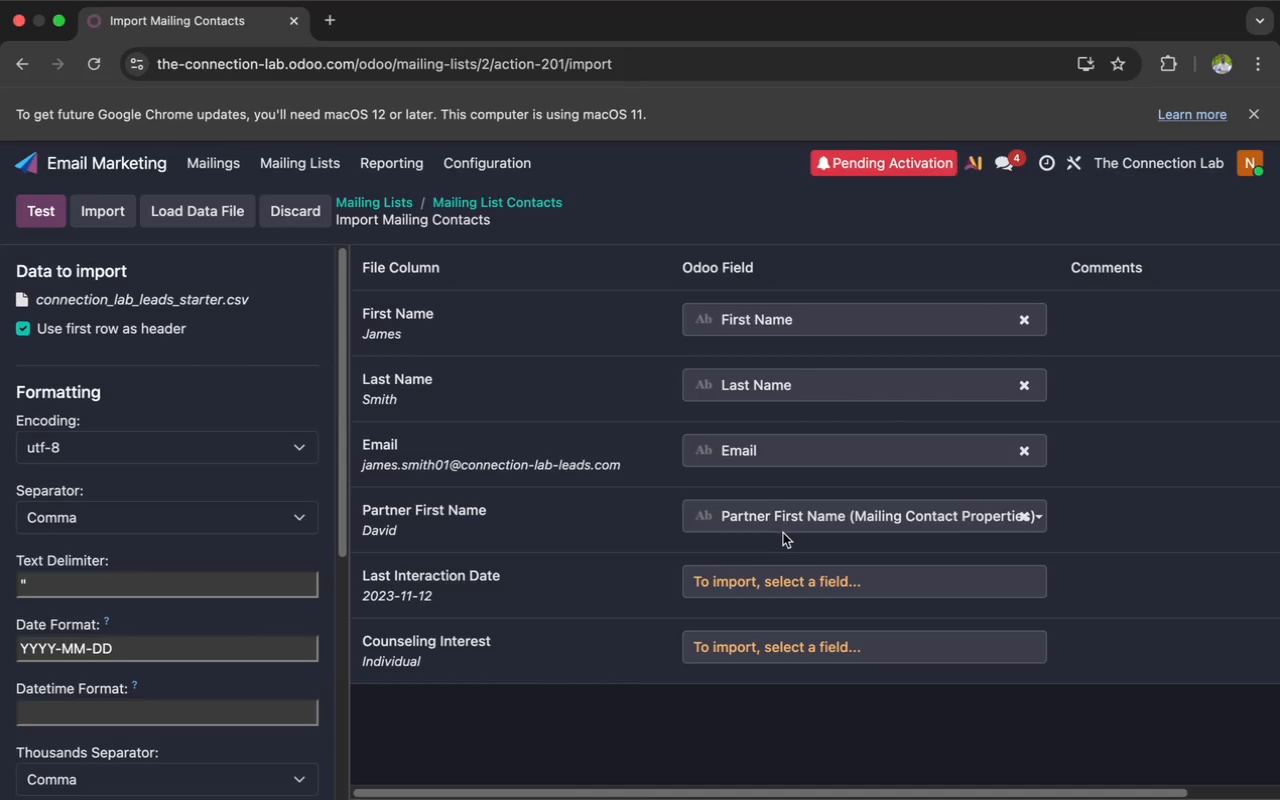 
left_click([759, 581])
 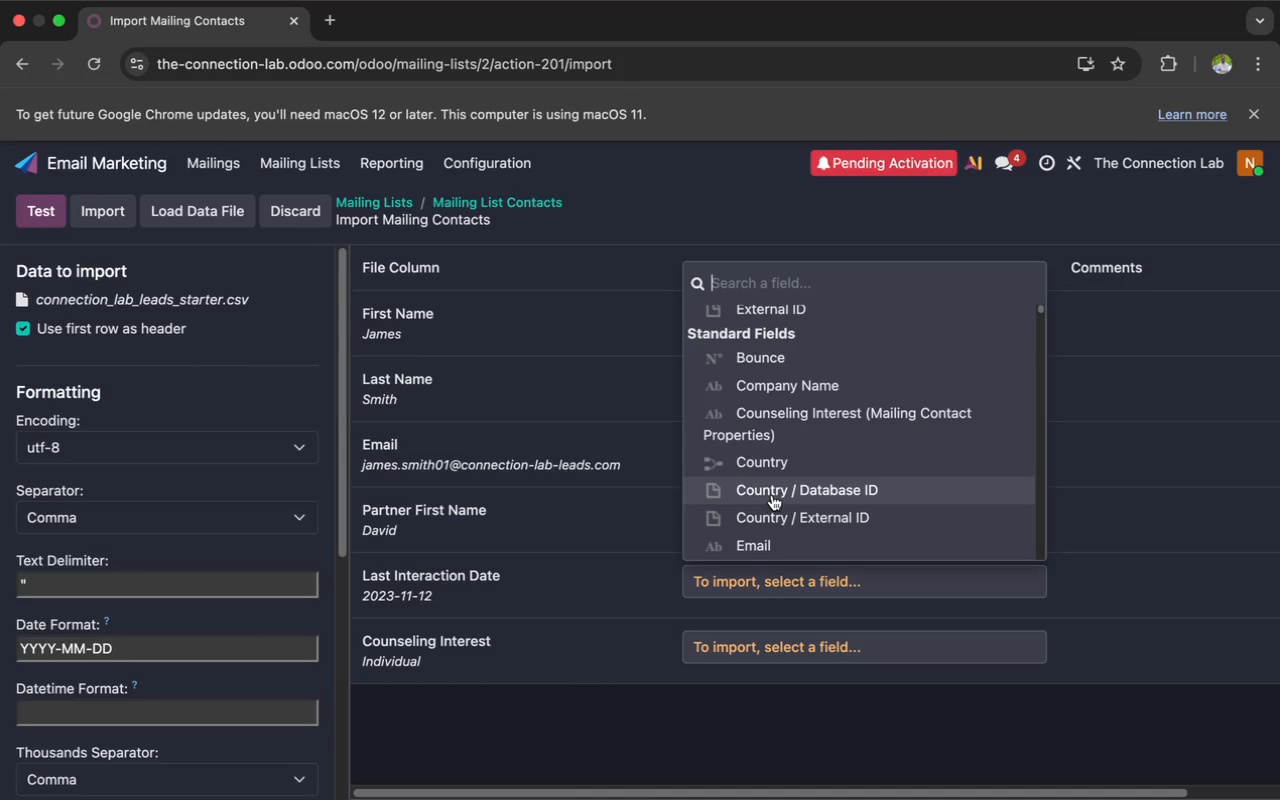 
scroll: coordinate [776, 482], scroll_direction: down, amount: 15.0
 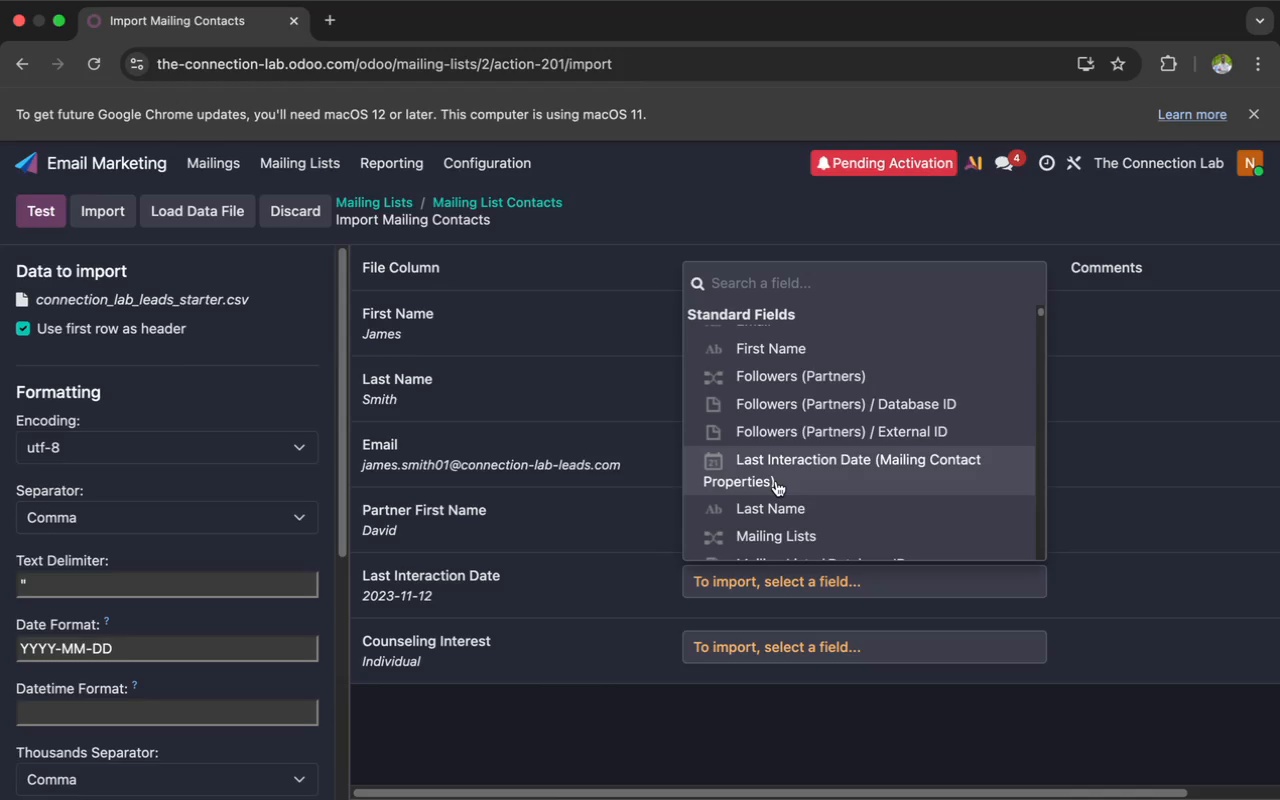 
left_click([776, 481])
 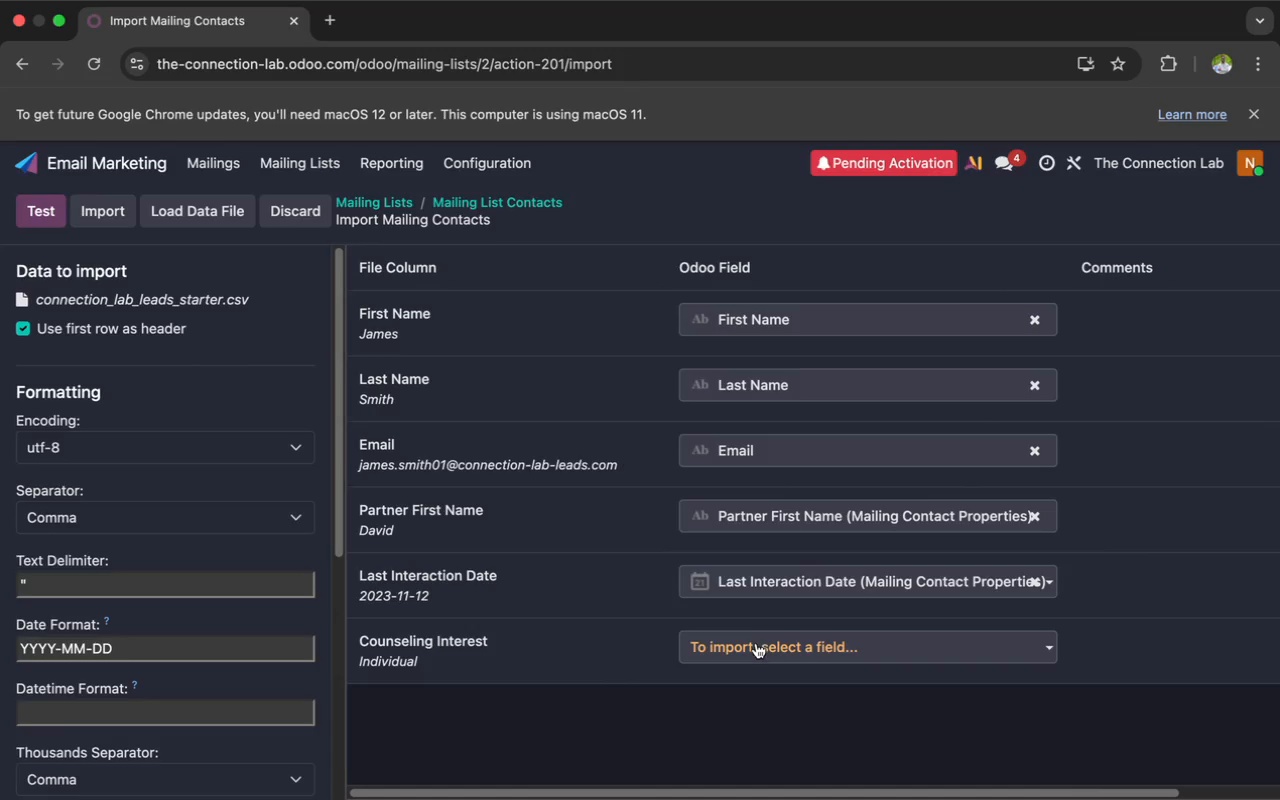 
left_click([756, 643])
 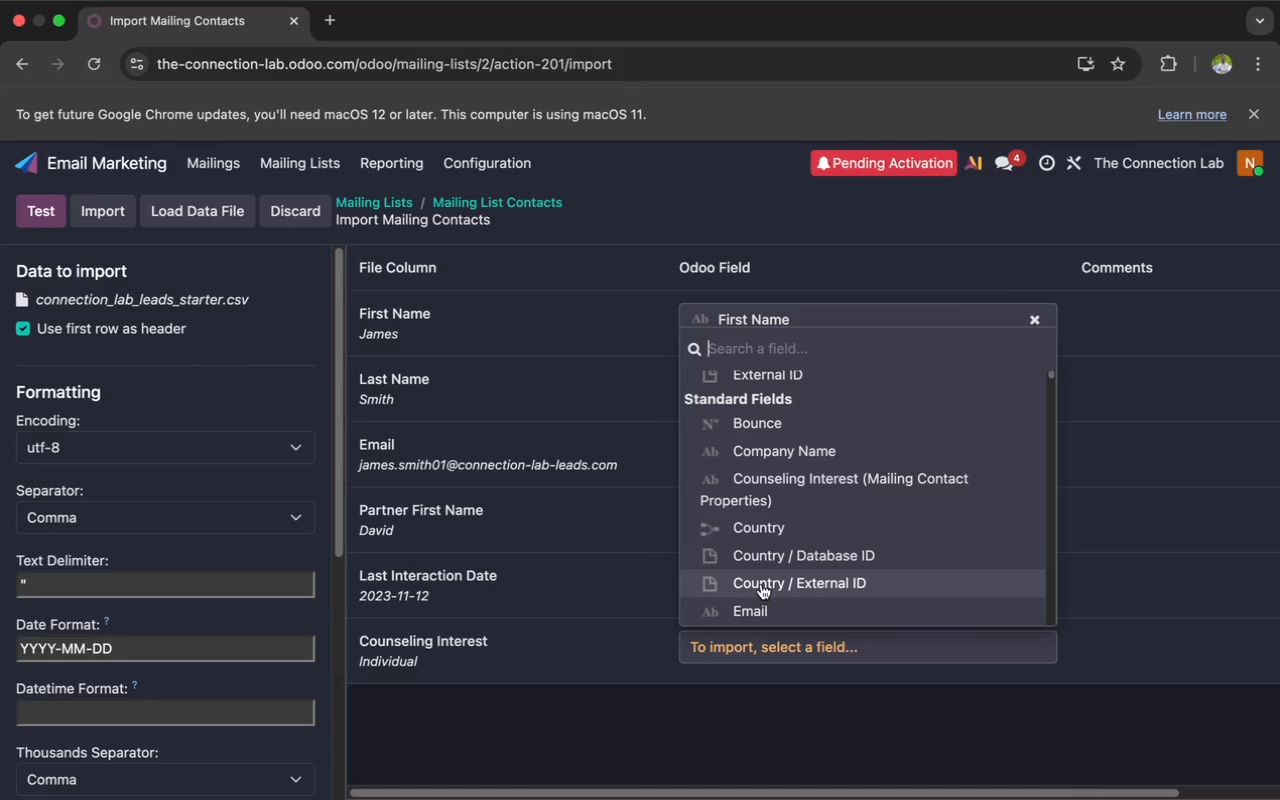 
scroll: coordinate [764, 563], scroll_direction: down, amount: 3.0
 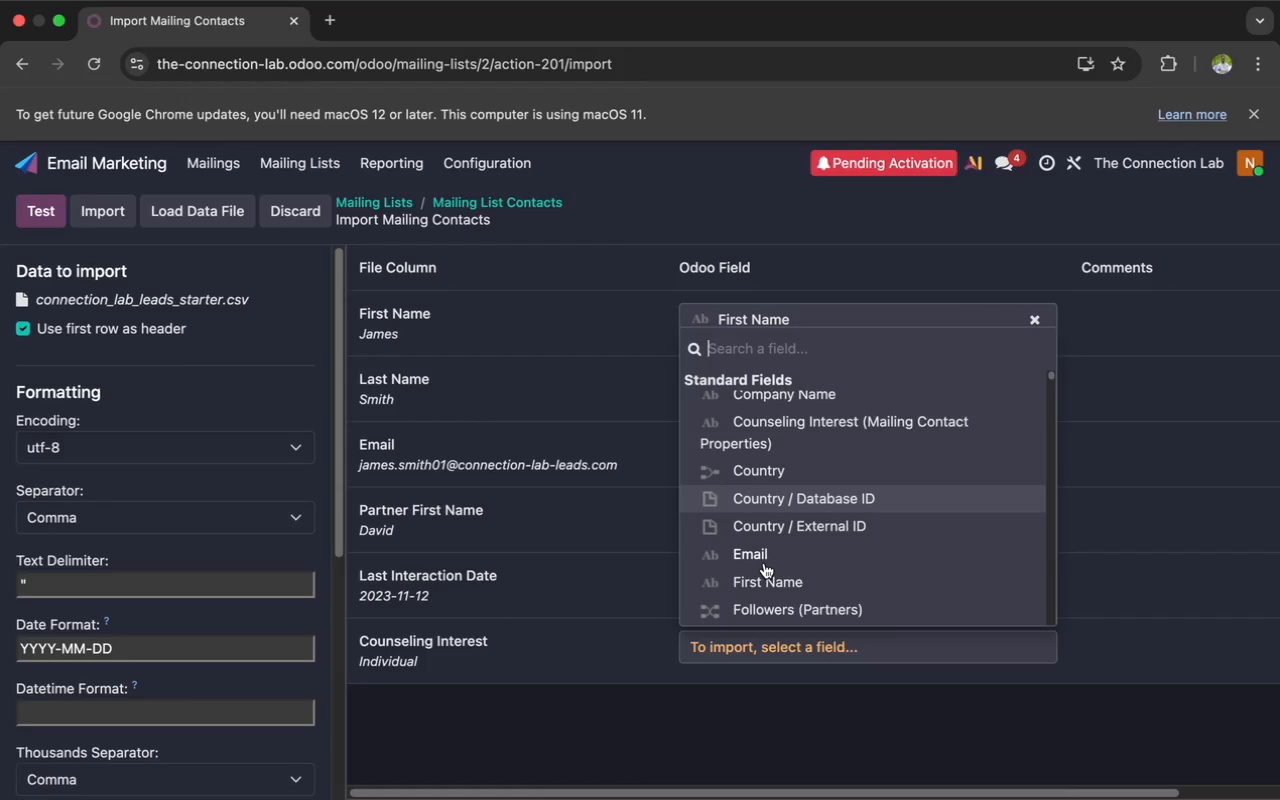 
wait(8.3)
 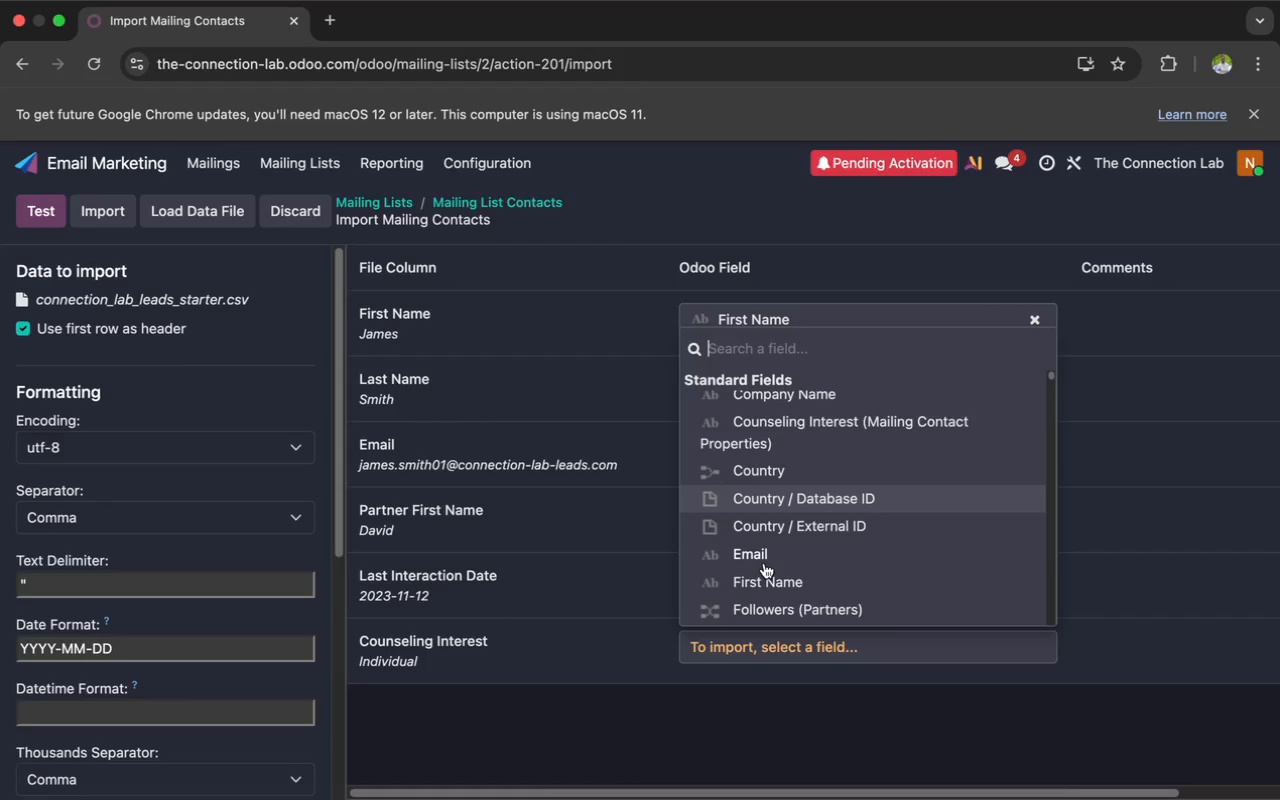 
left_click([741, 450])
 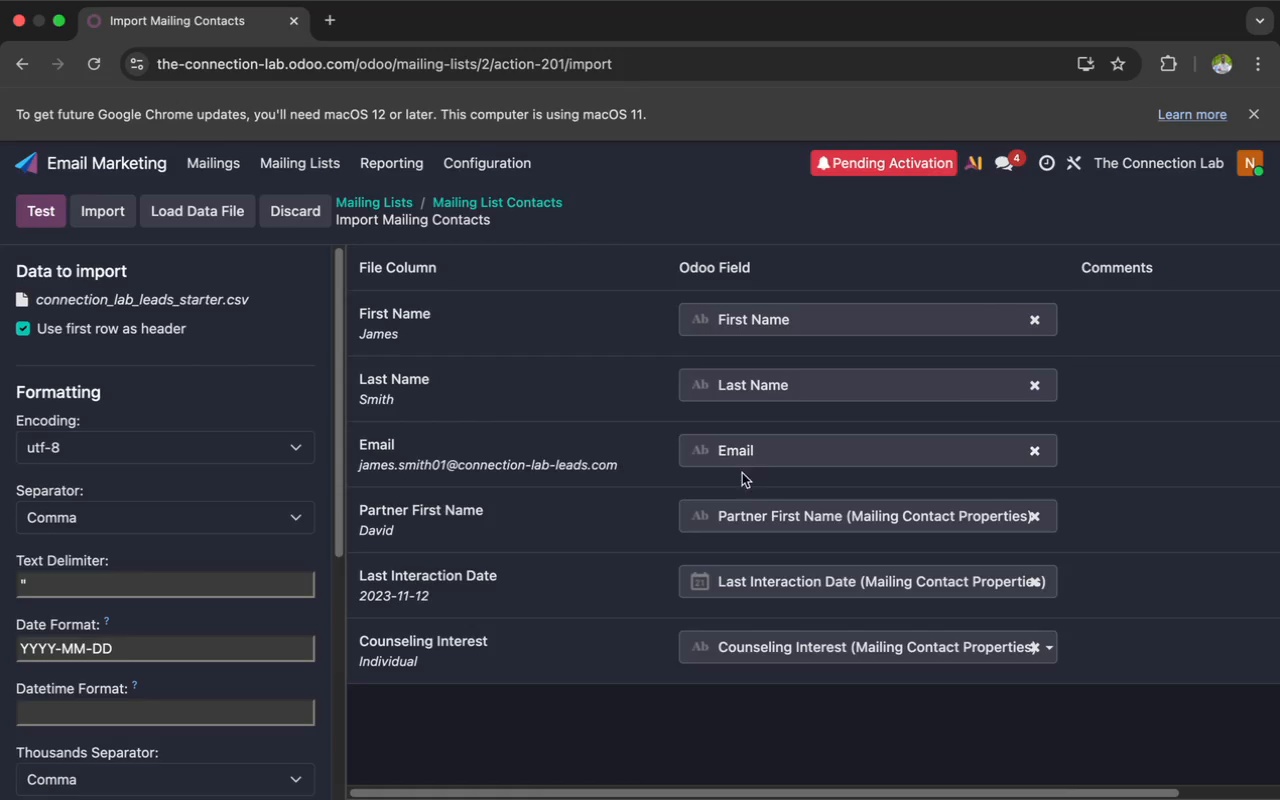 
scroll: coordinate [745, 488], scroll_direction: none, amount: 0.0
 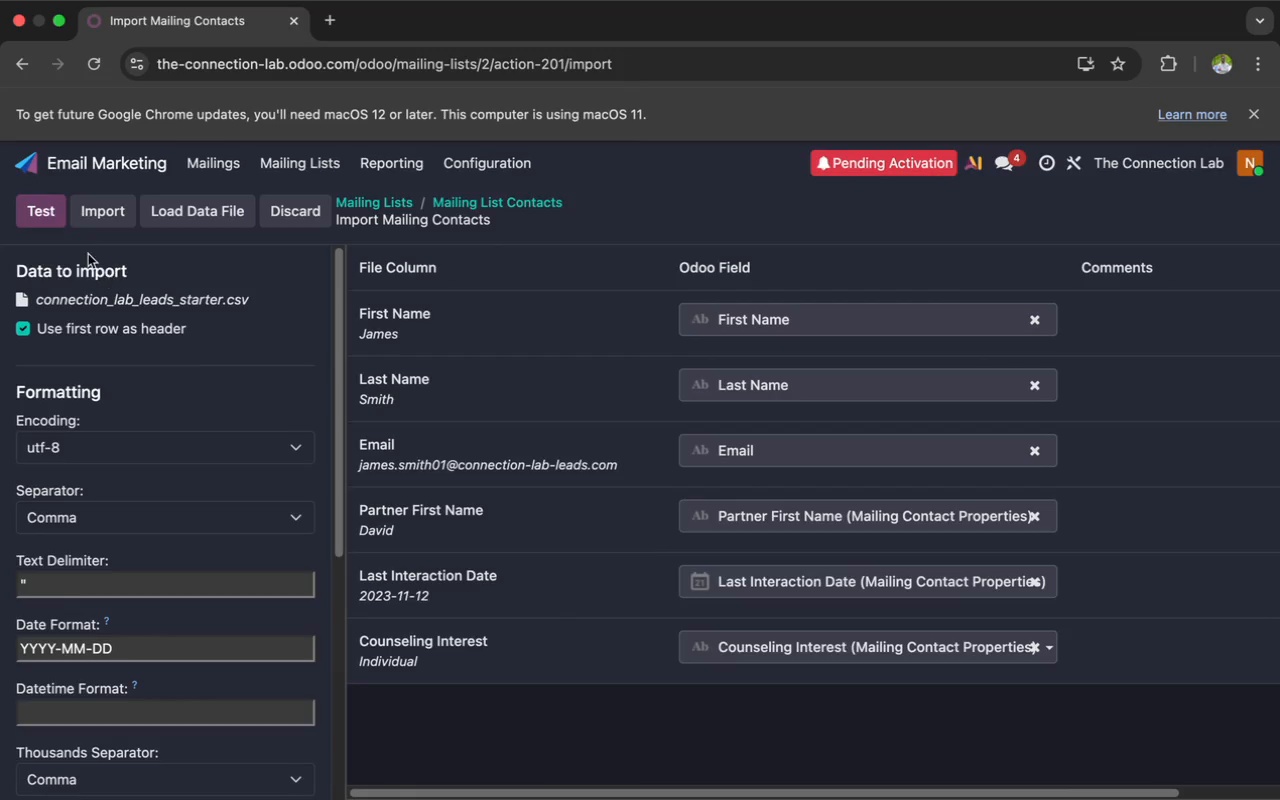 
left_click([31, 205])
 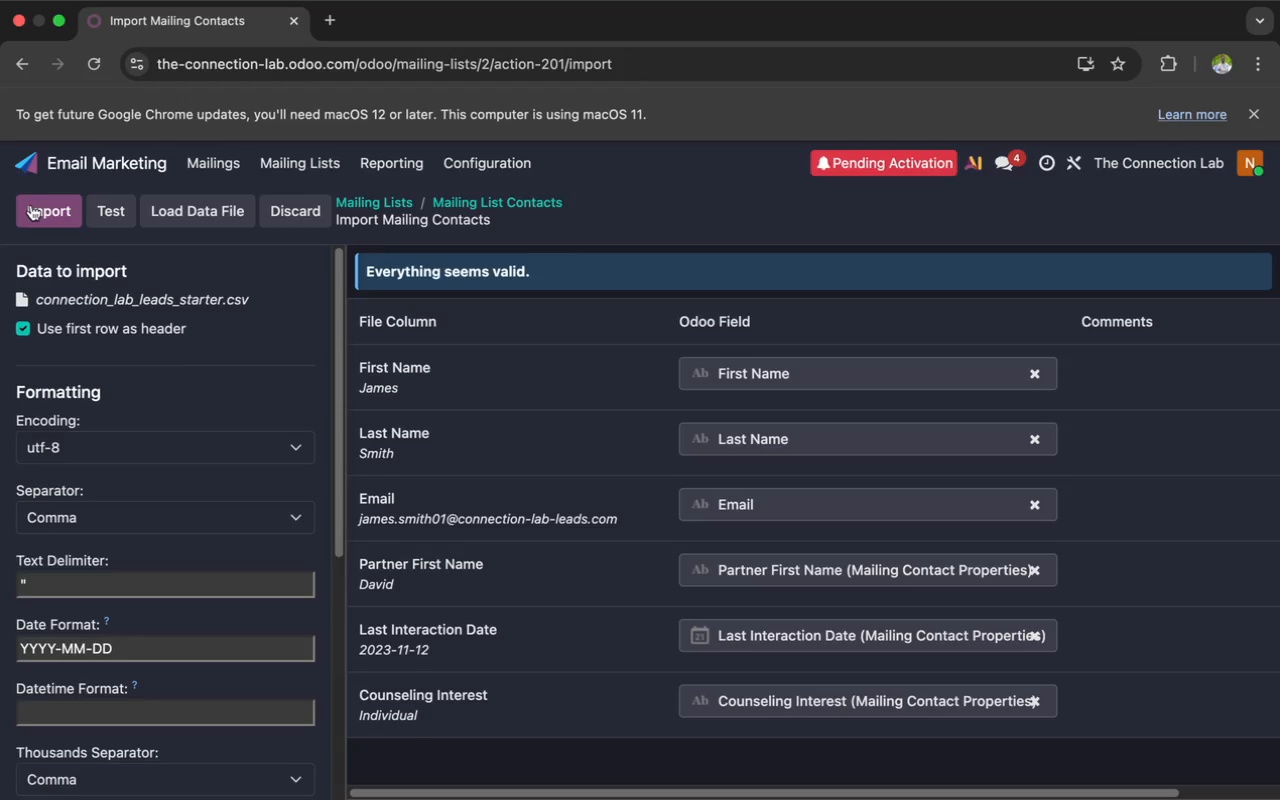 
wait(8.1)
 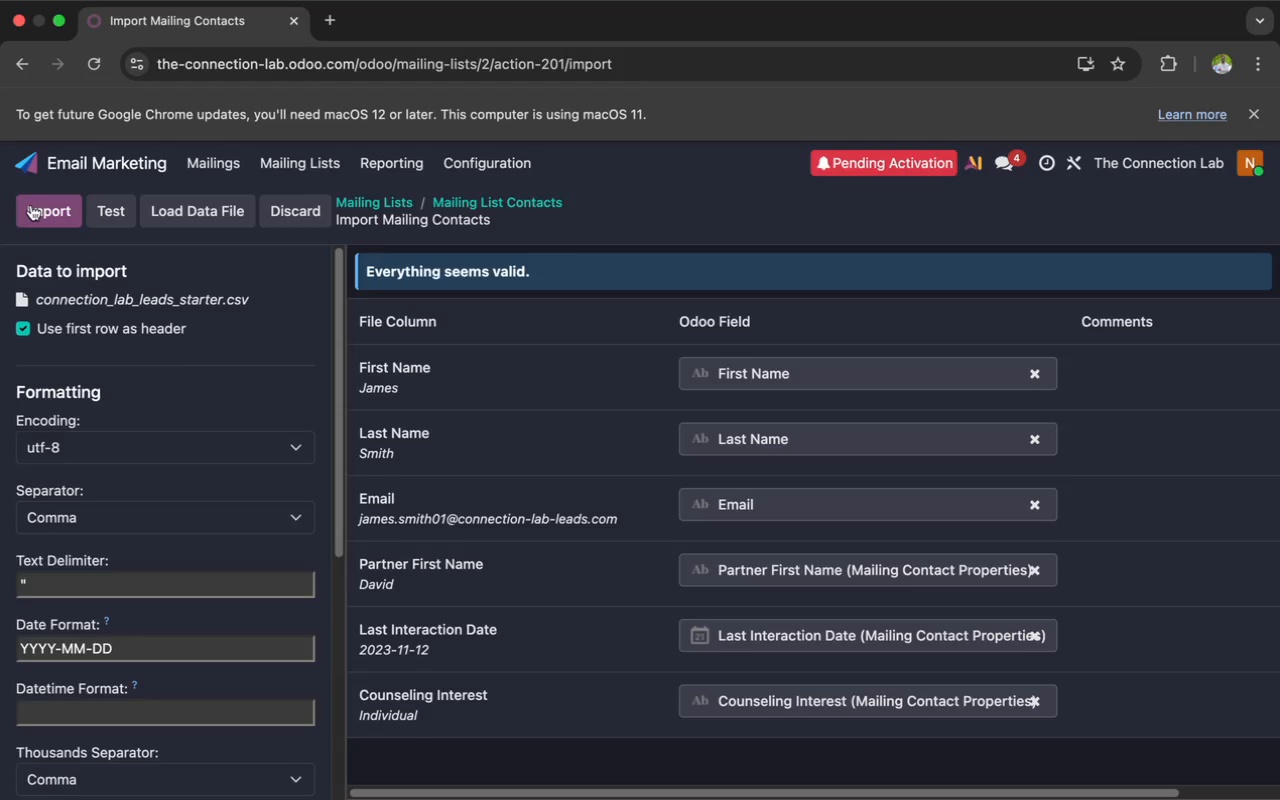 
left_click([38, 217])
 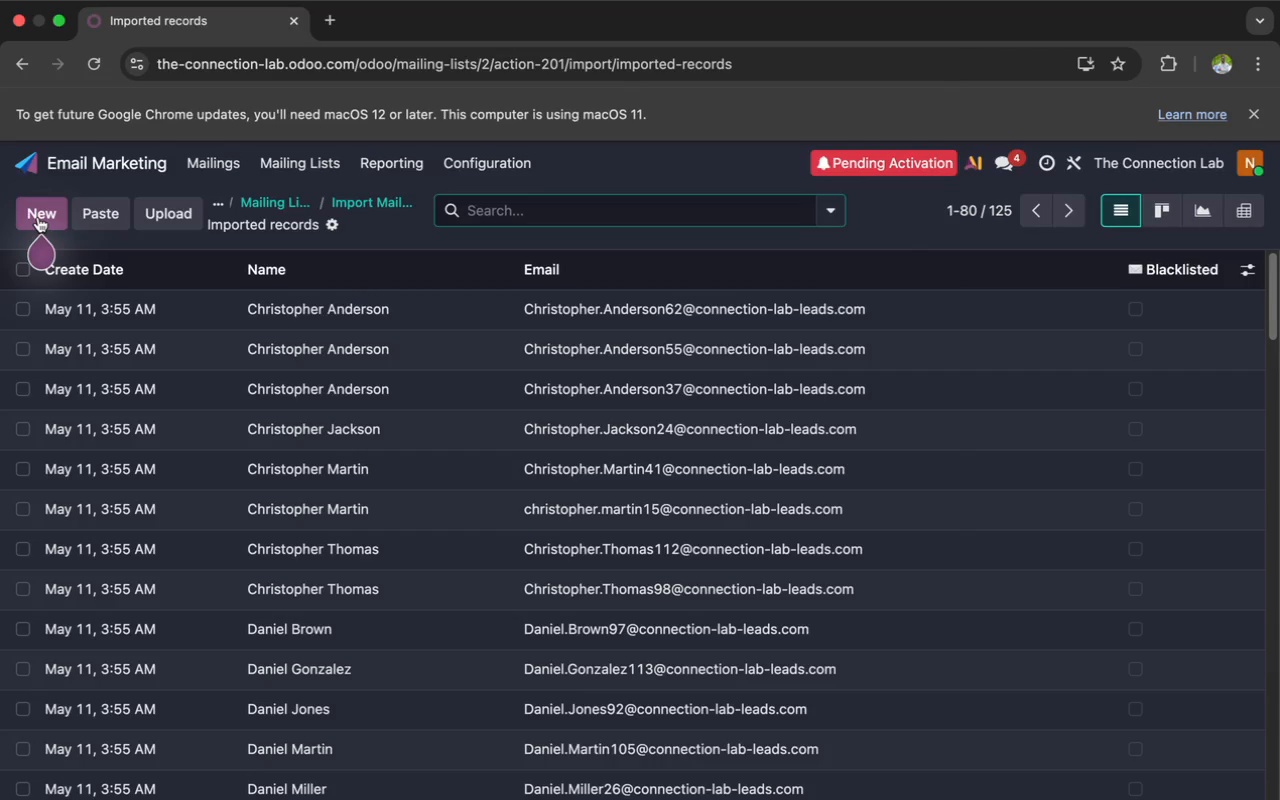 
wait(15.76)
 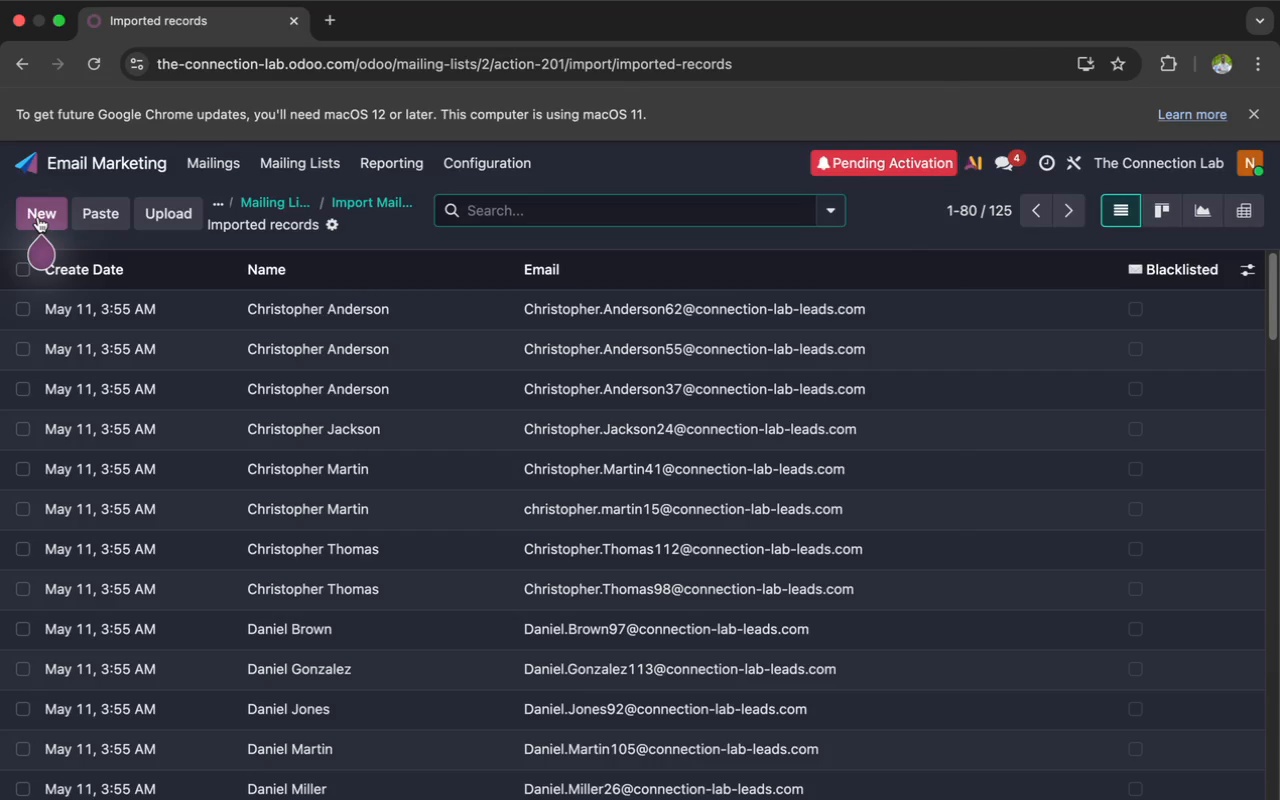 
left_click([1246, 269])
 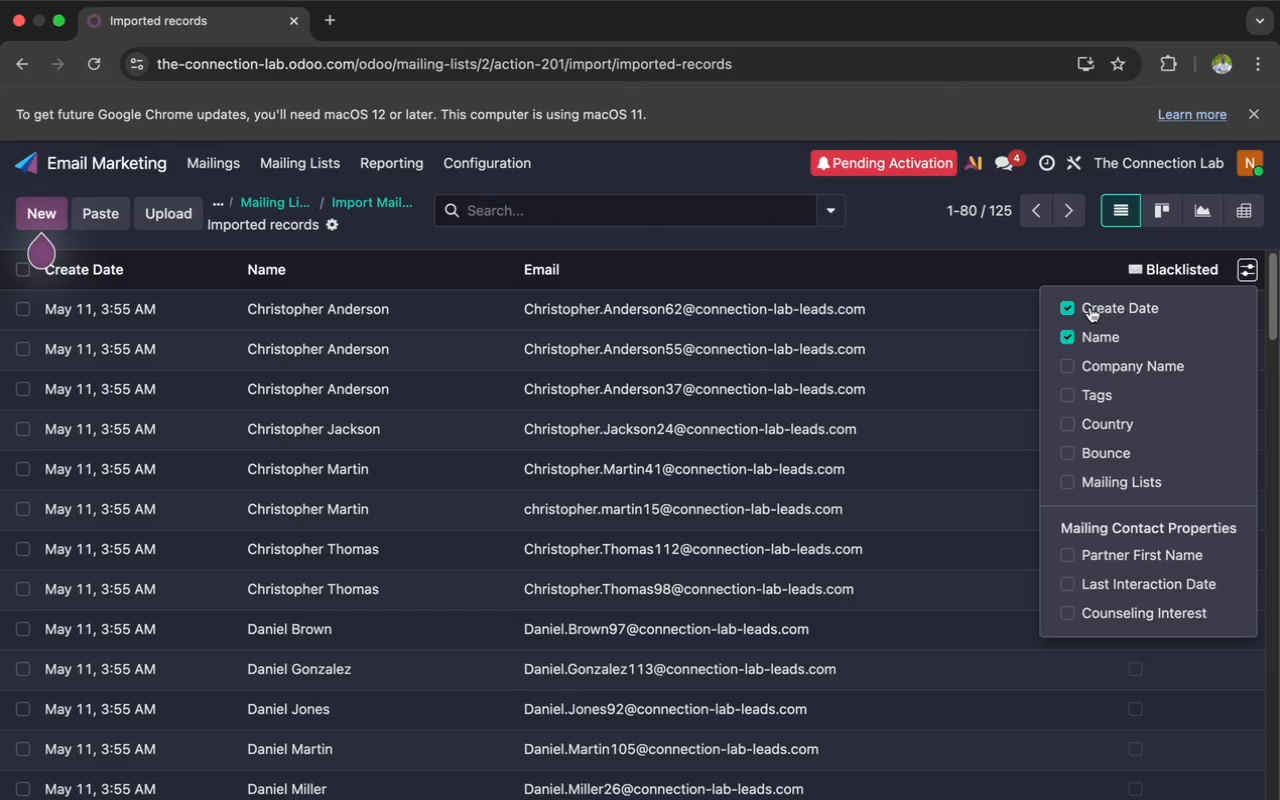 
left_click([1071, 305])
 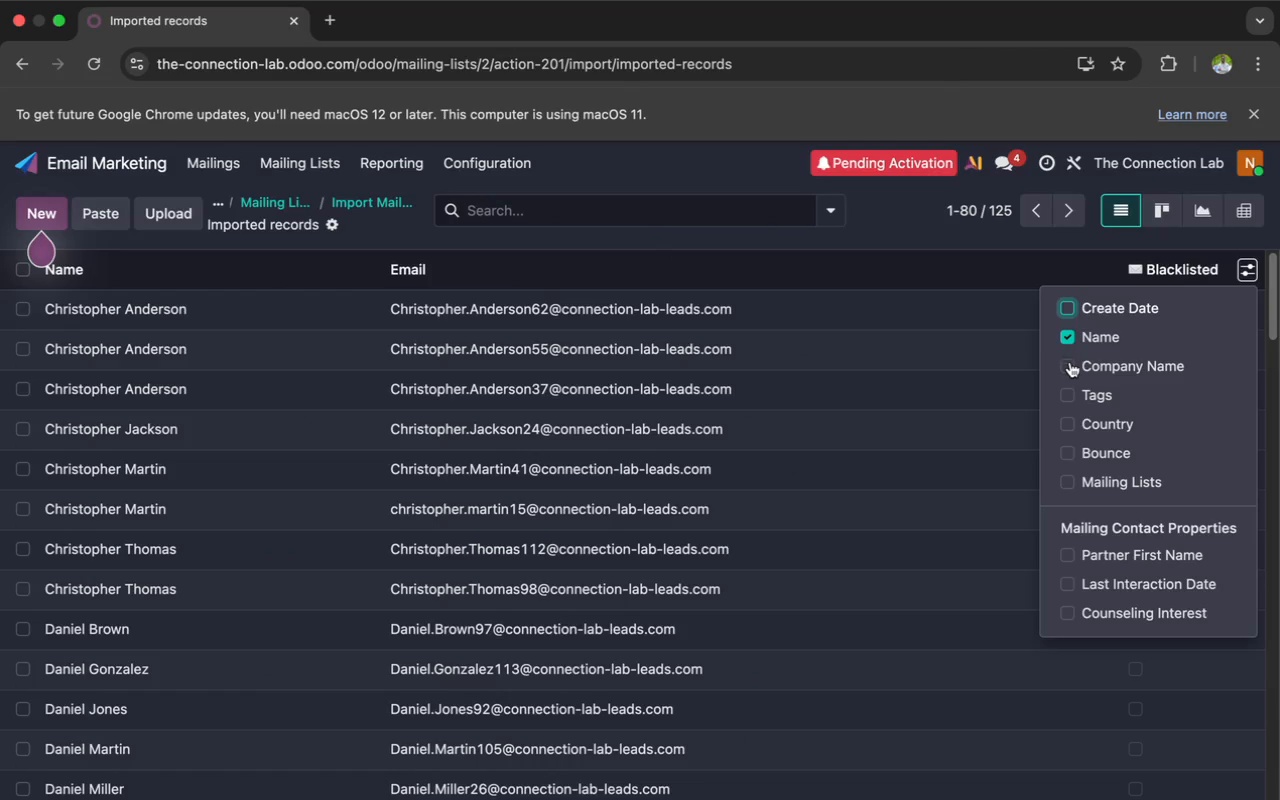 
scroll: coordinate [1070, 365], scroll_direction: down, amount: 7.0
 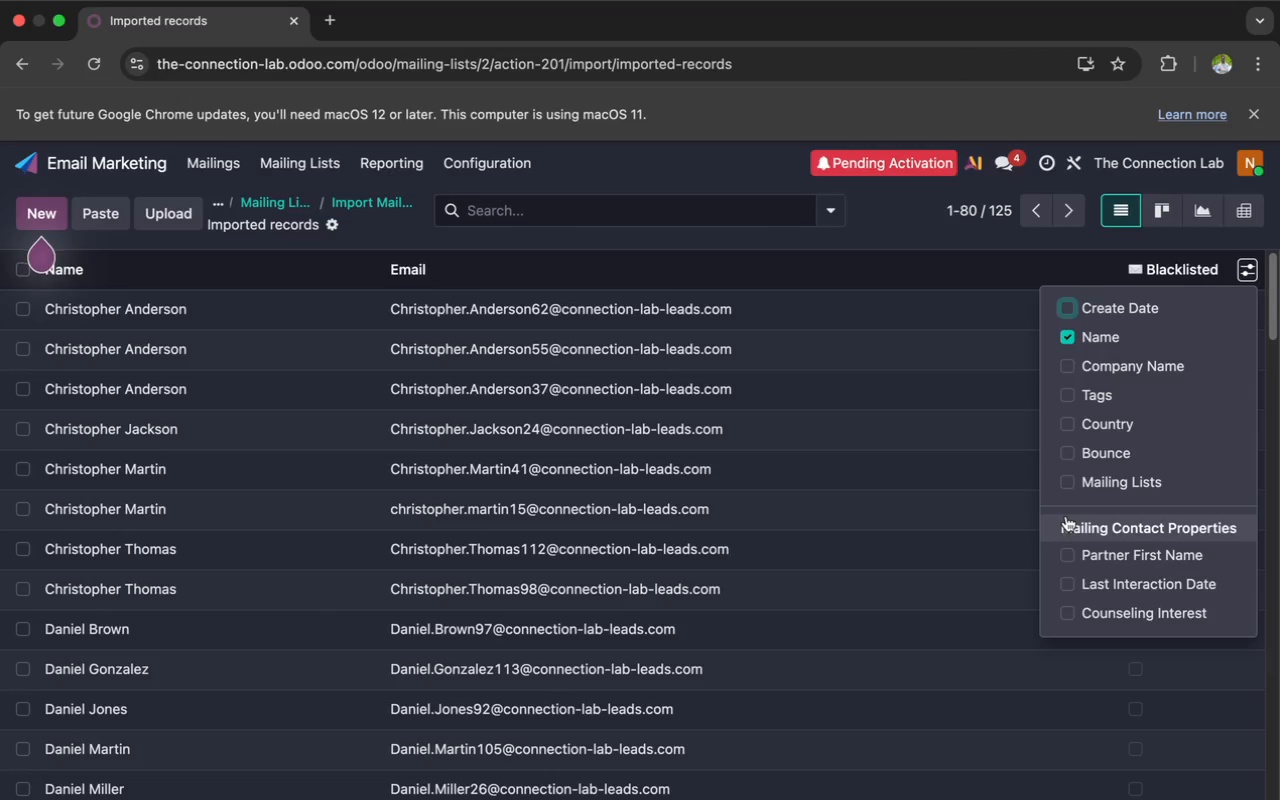 
left_click([1068, 551])
 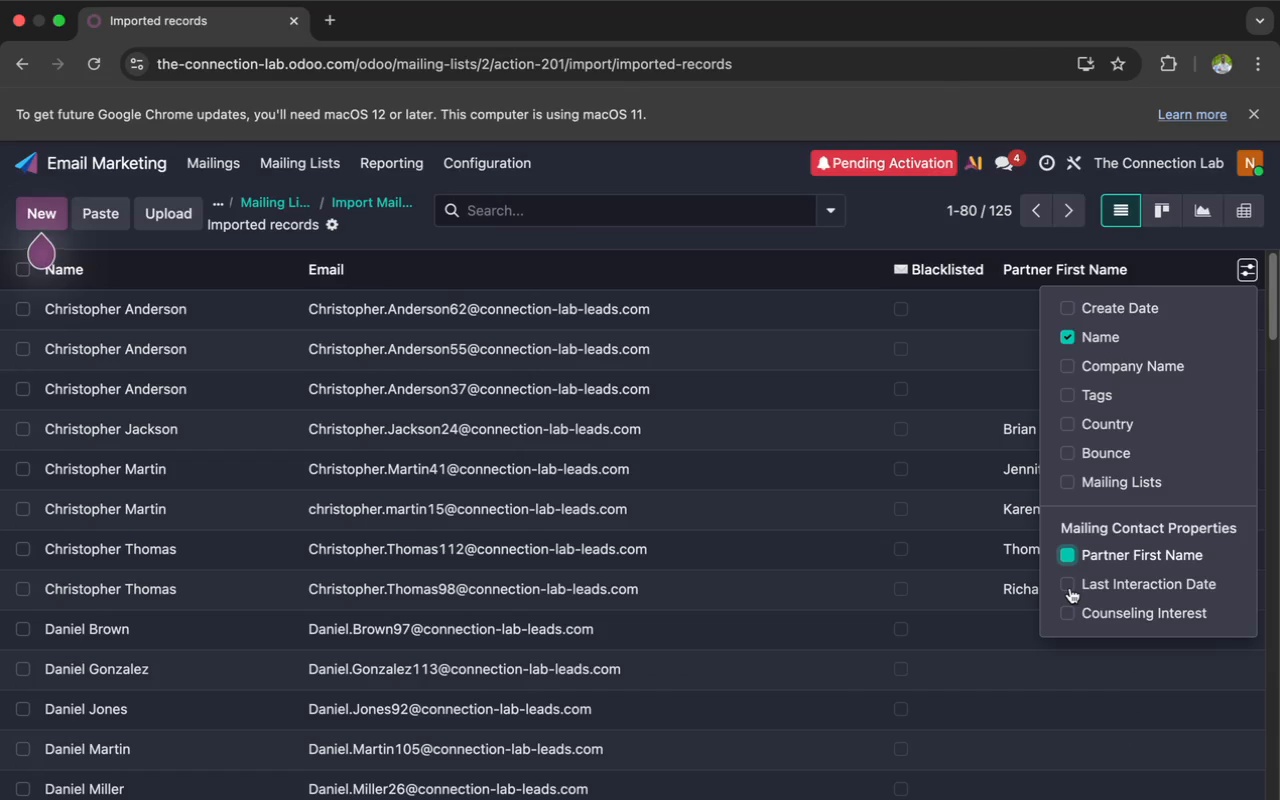 
left_click([1070, 586])
 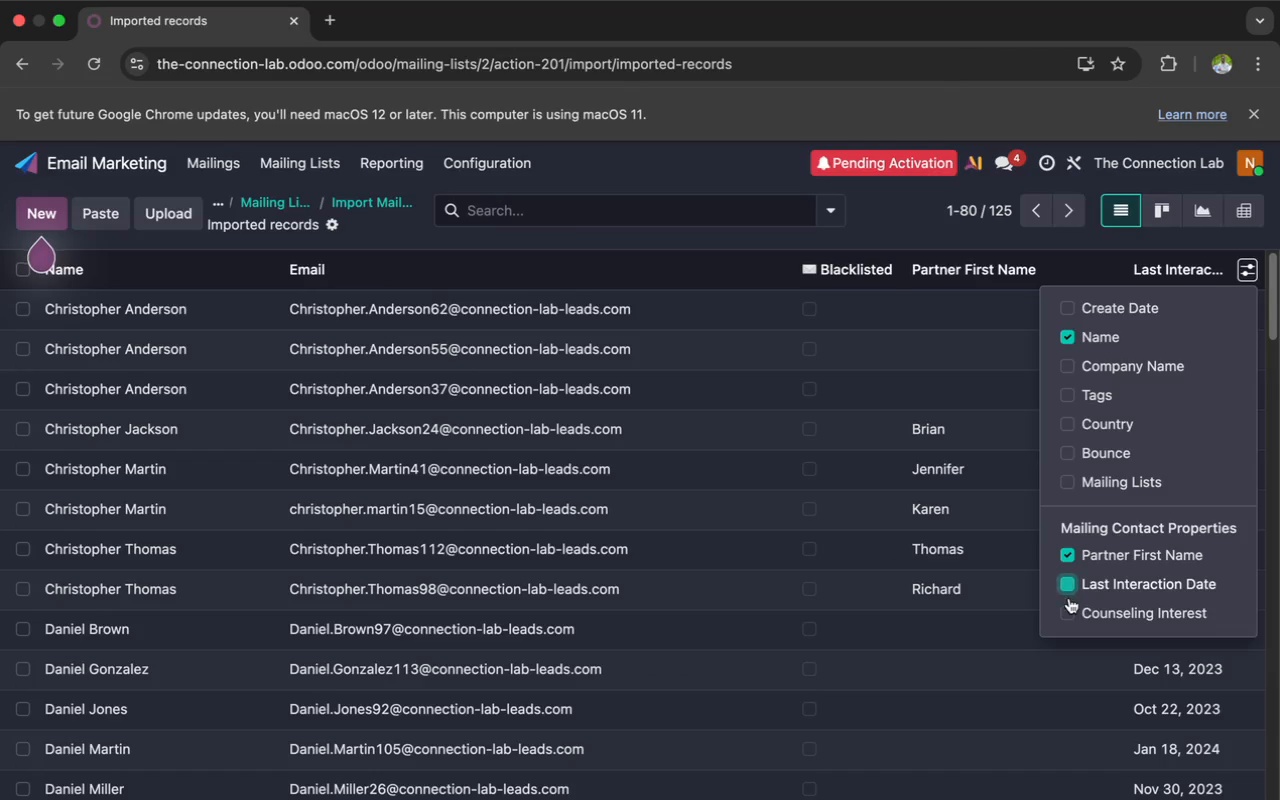 
left_click([1069, 606])
 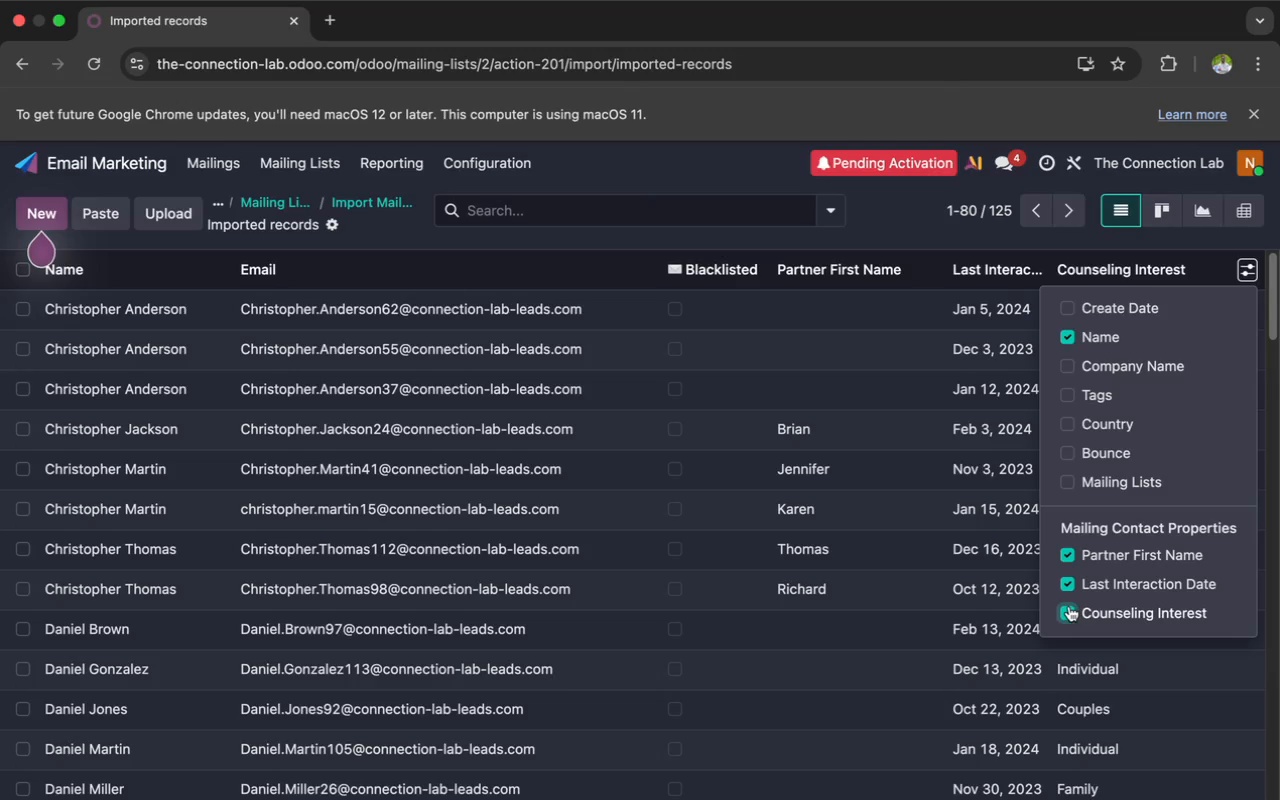 
wait(14.15)
 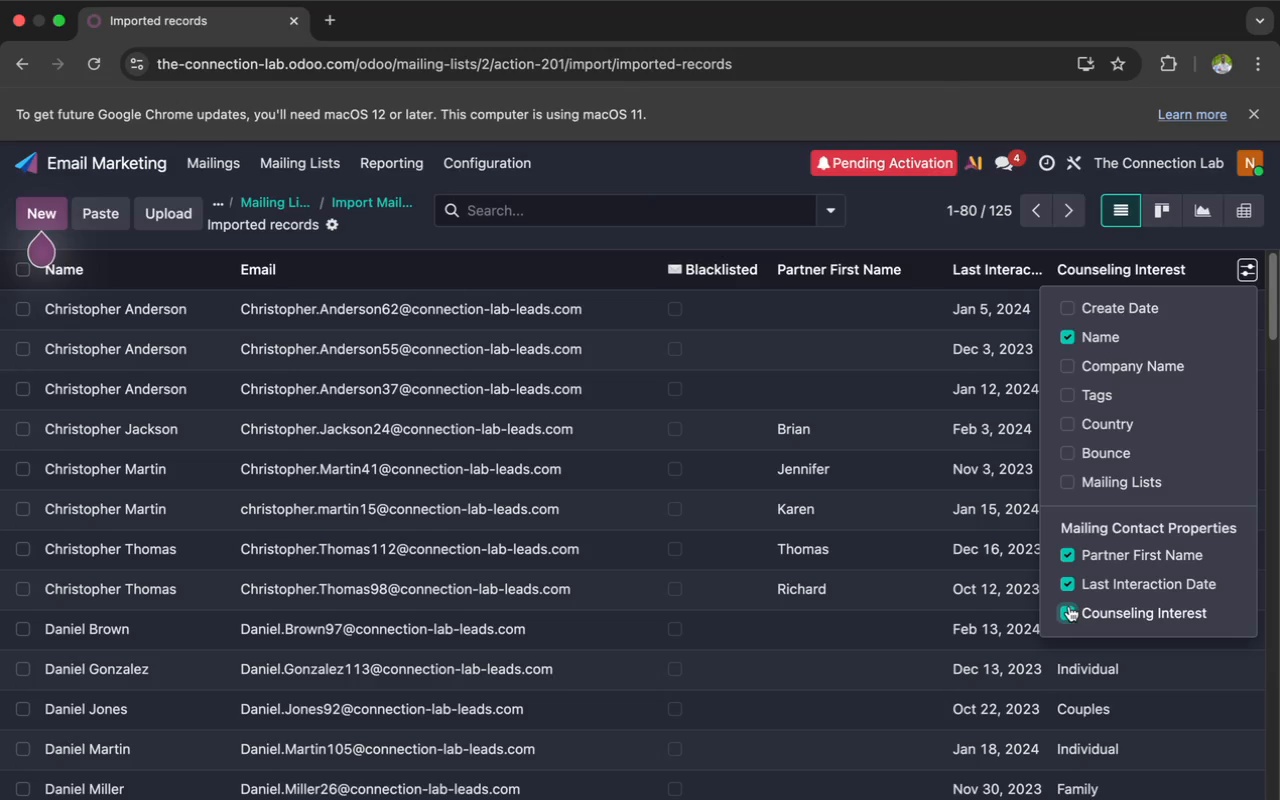 
left_click([1066, 480])
 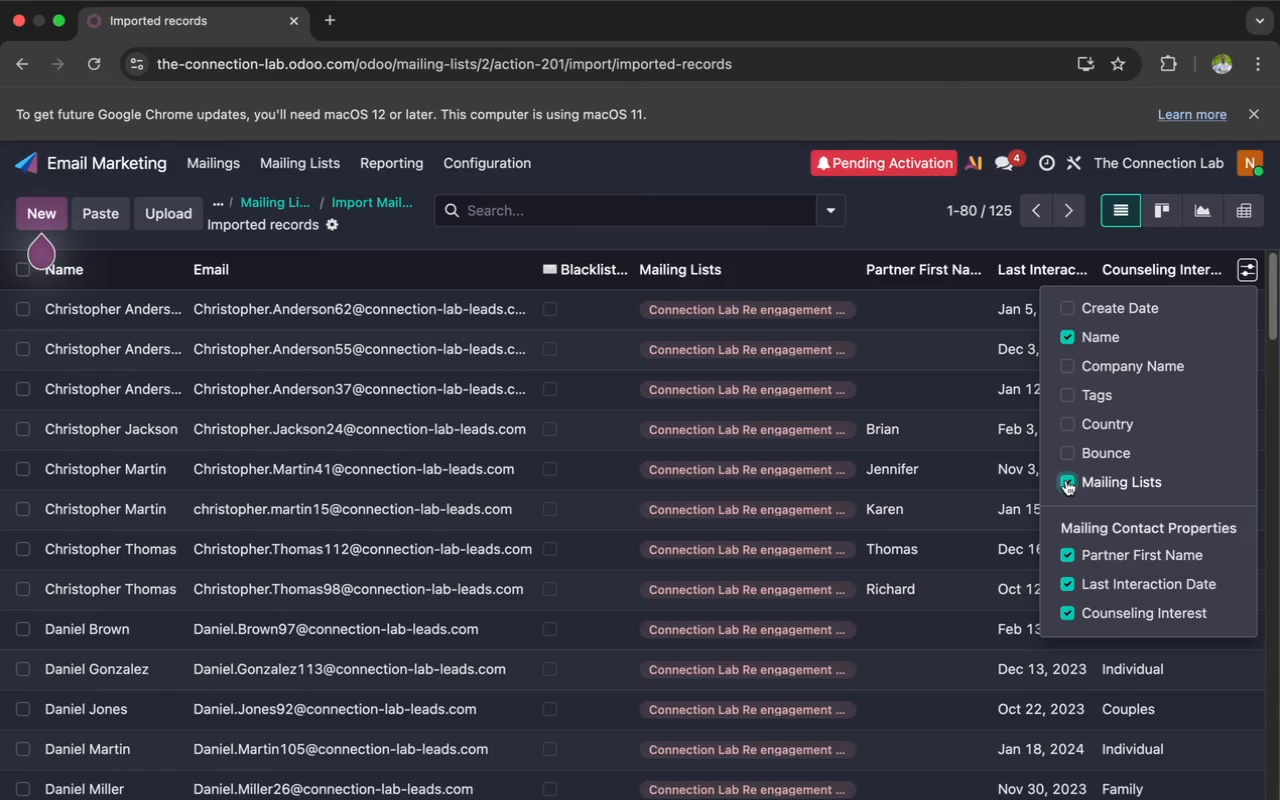 
scroll: coordinate [955, 474], scroll_direction: down, amount: 148.0
 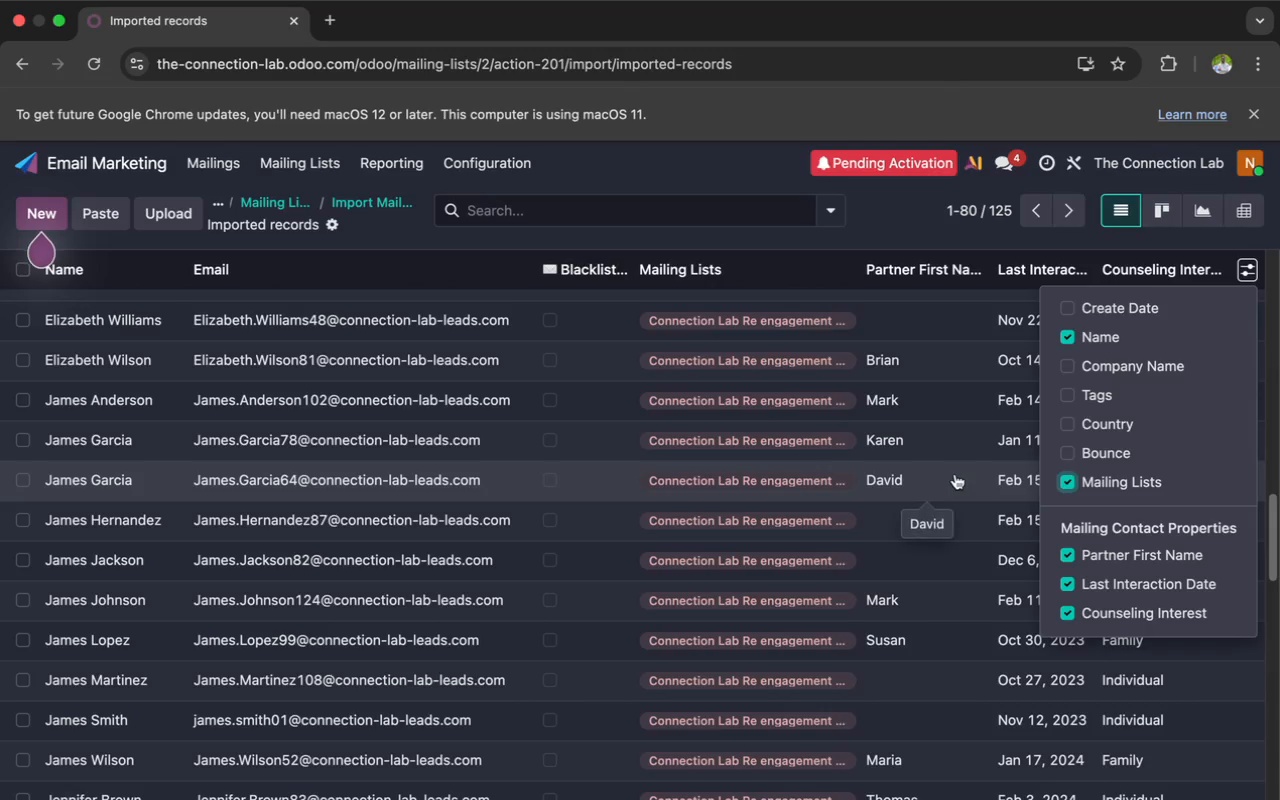 
wait(7.42)
 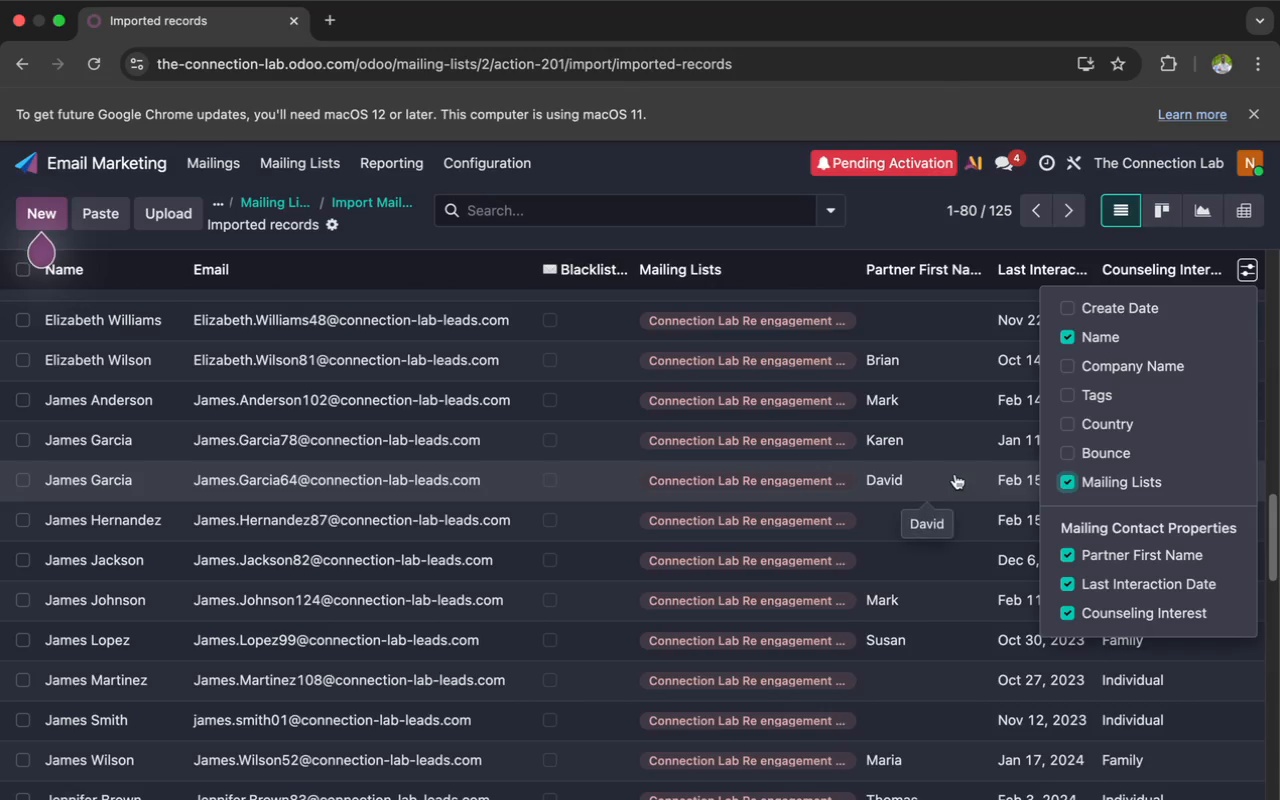 
scroll: coordinate [955, 473], scroll_direction: down, amount: 6.0
 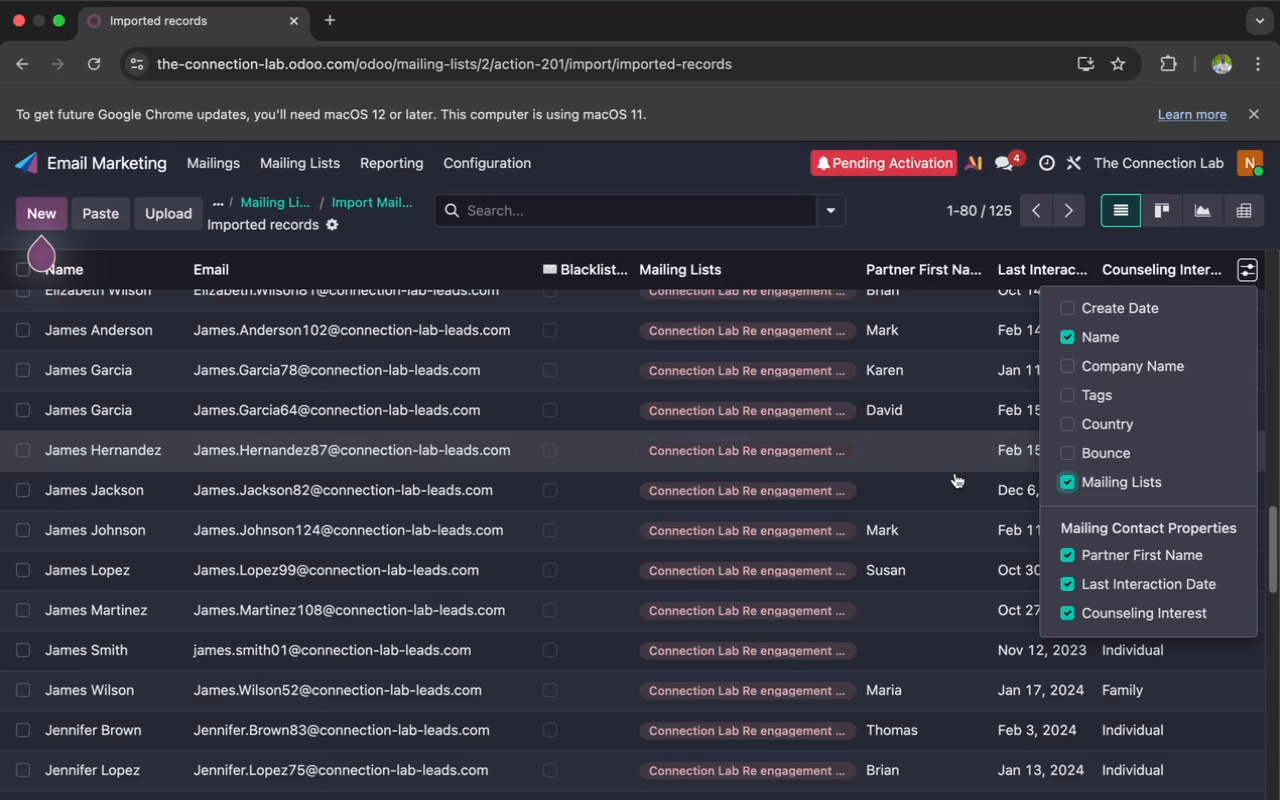 
scroll: coordinate [955, 473], scroll_direction: up, amount: 209.0
 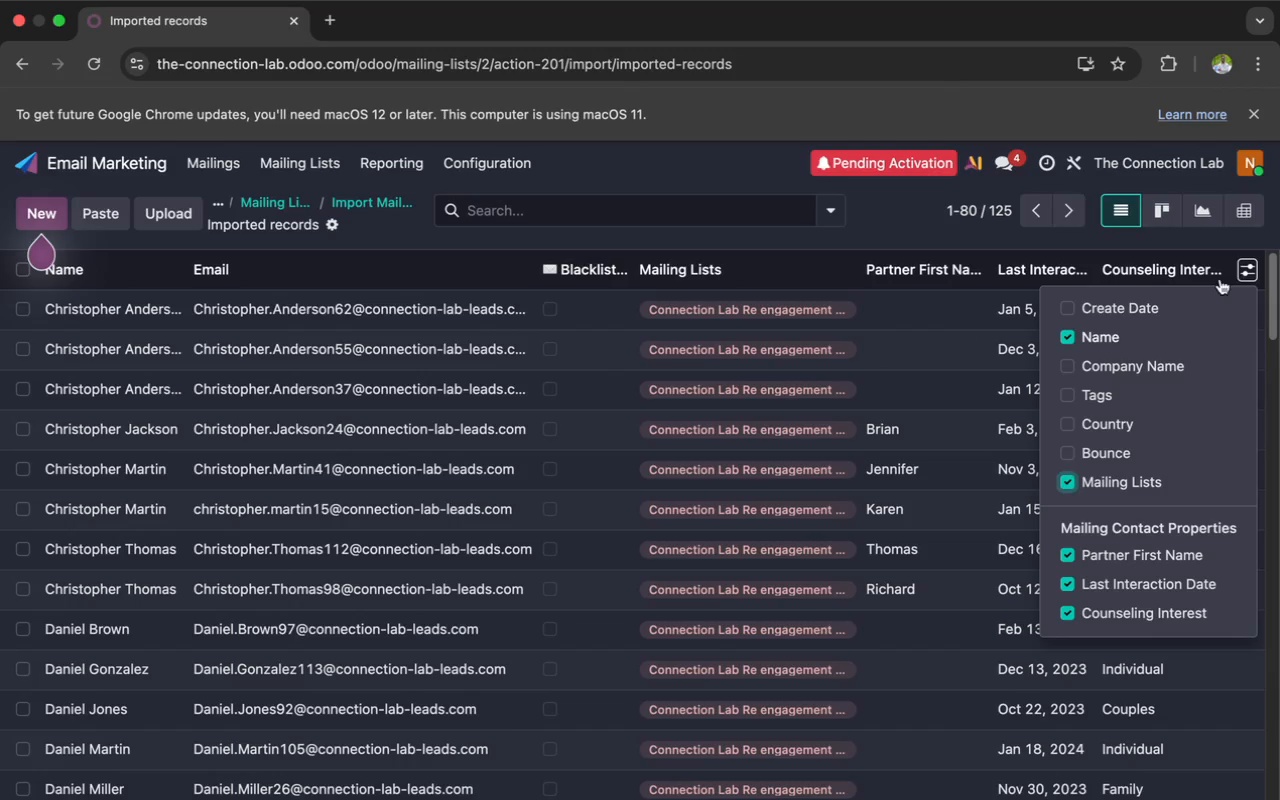 
left_click([1246, 270])
 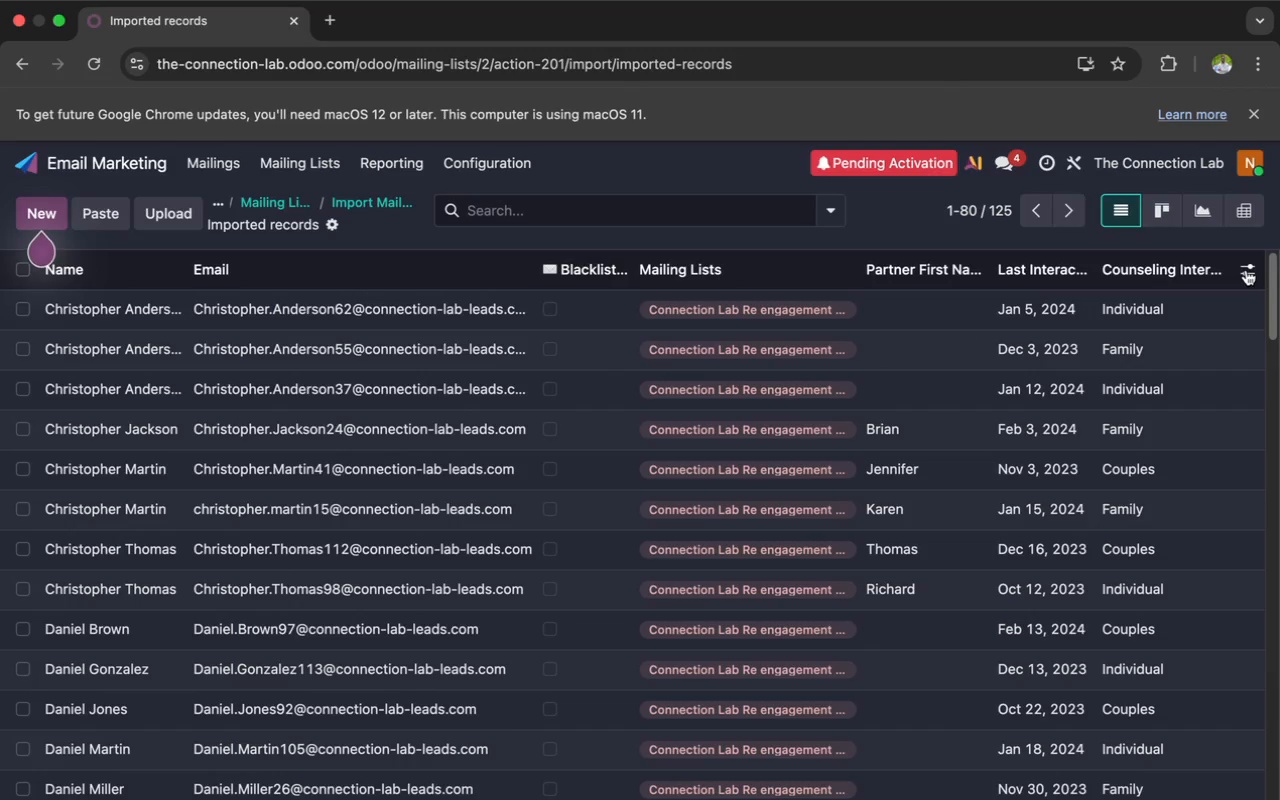 
mouse_move([1169, 305])
 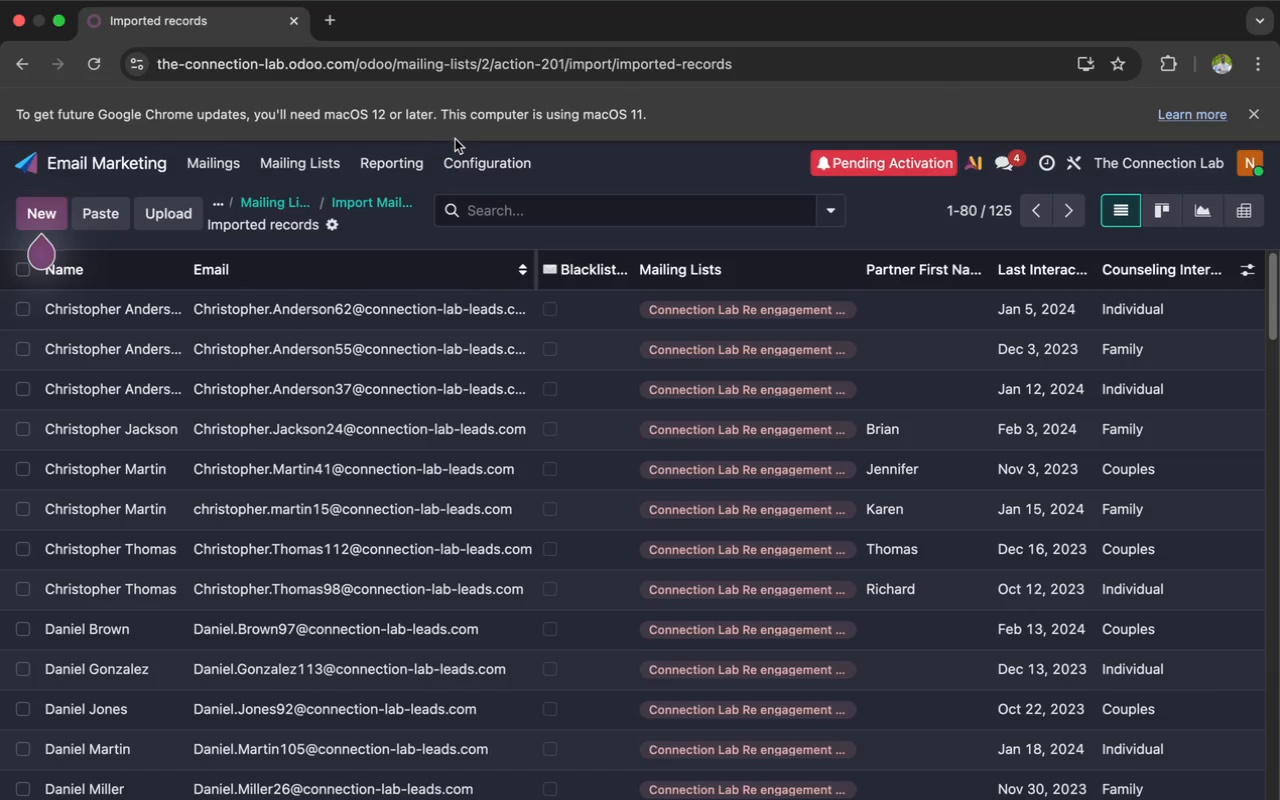 
left_click([468, 165])
 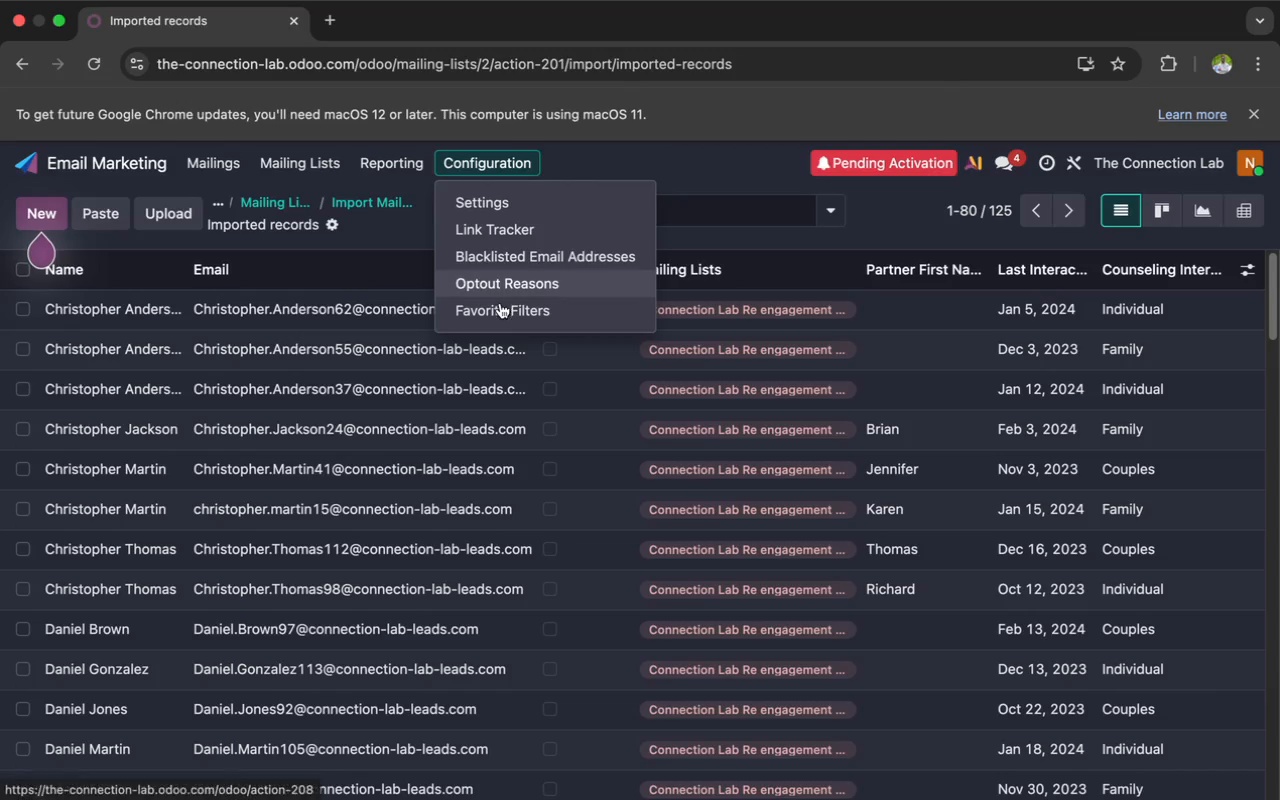 
left_click([499, 306])
 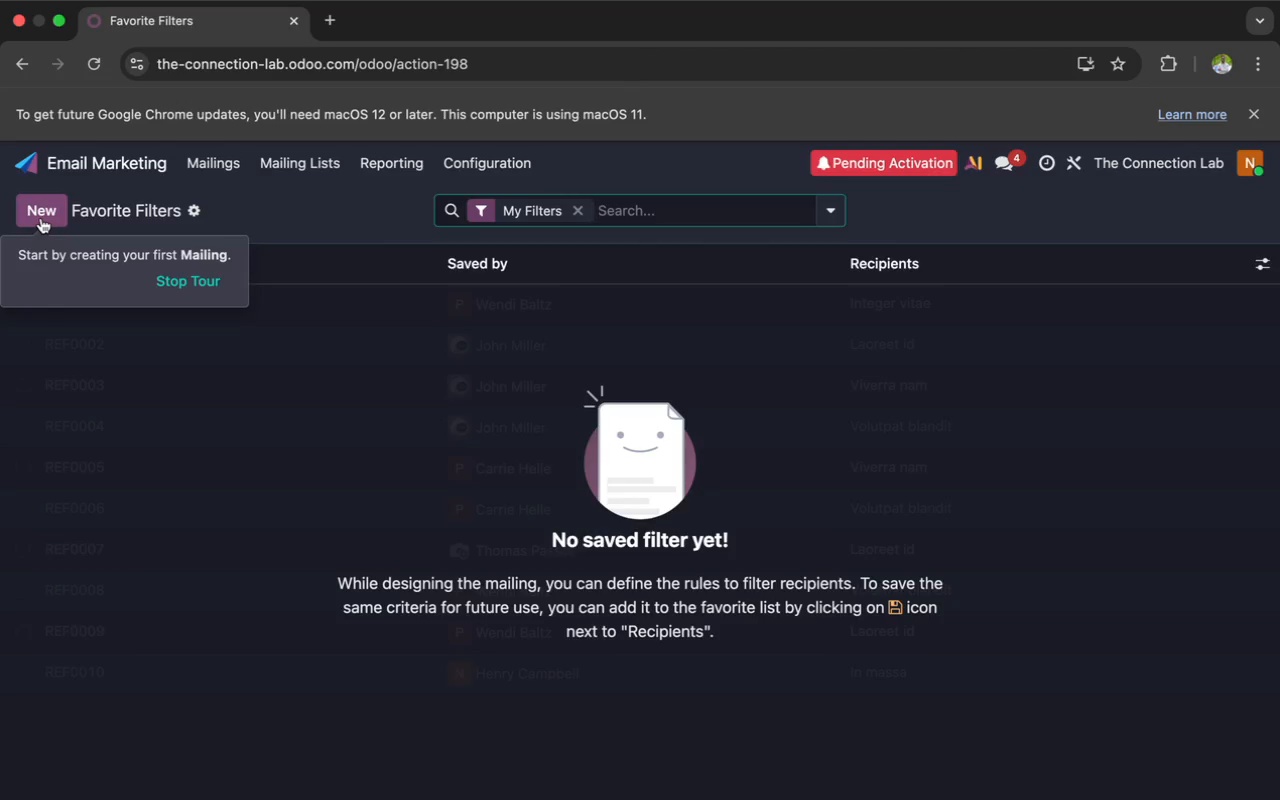 
wait(32.73)
 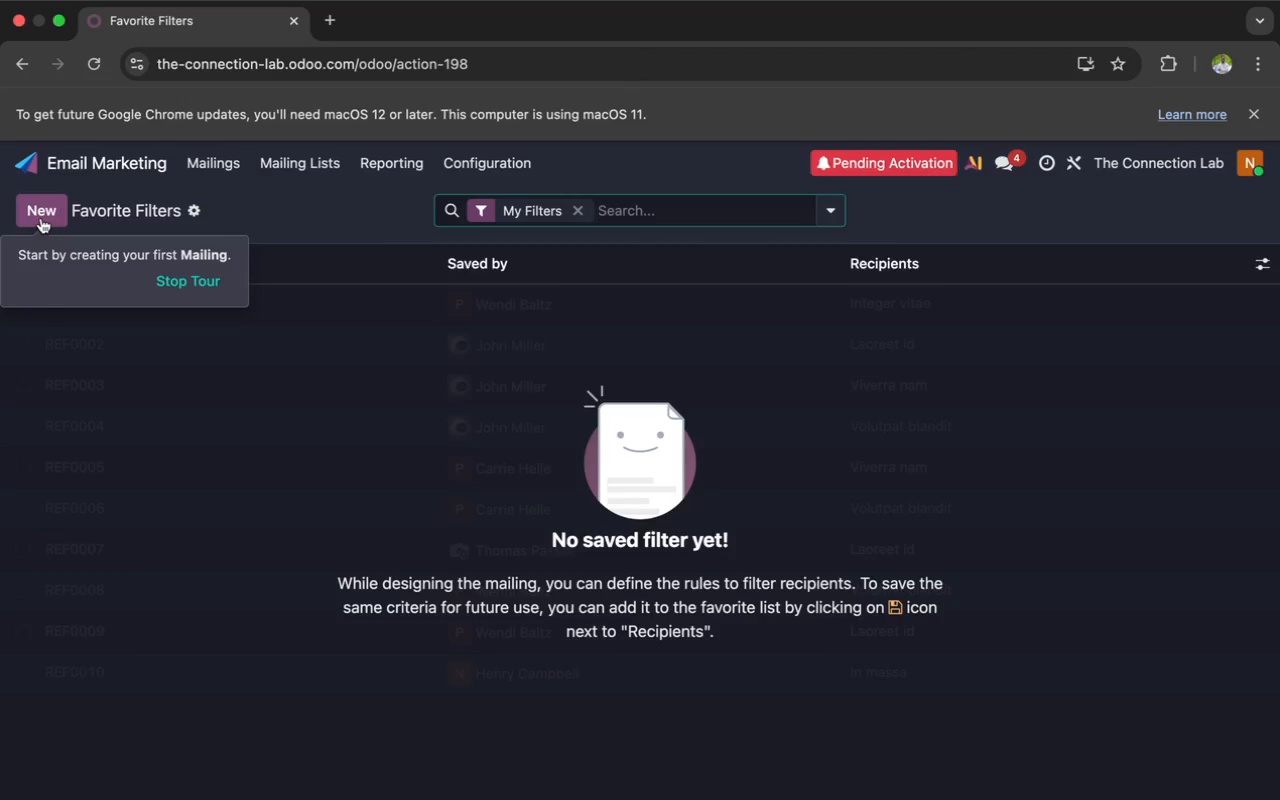 
left_click([283, 173])
 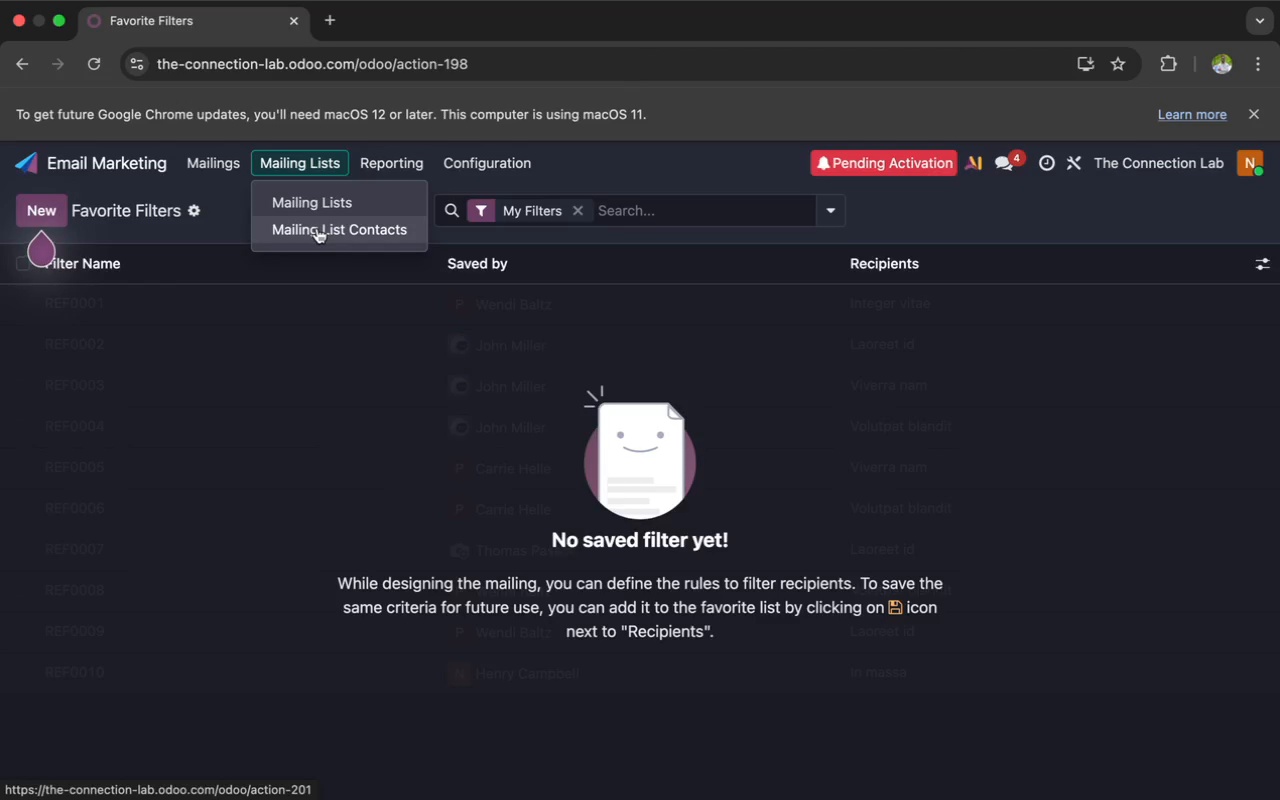 
left_click([309, 206])
 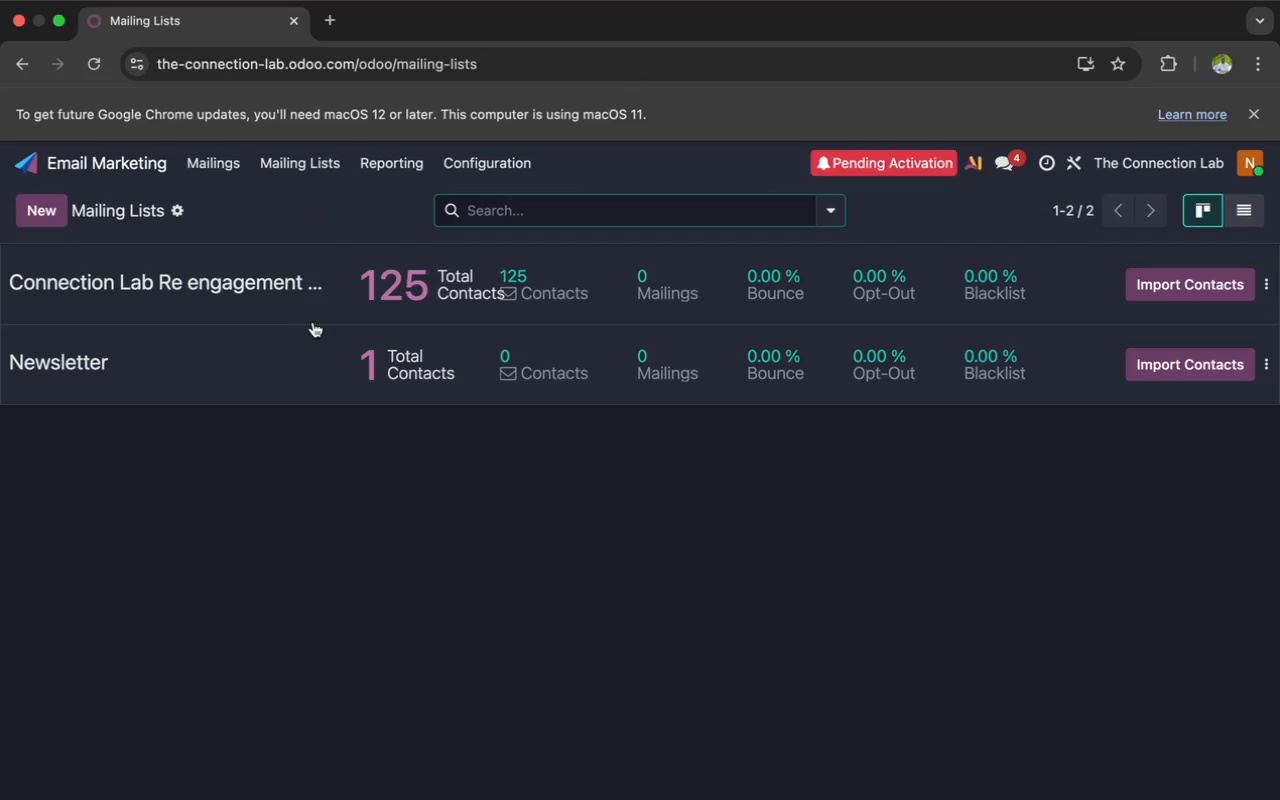 
left_click([319, 331])
 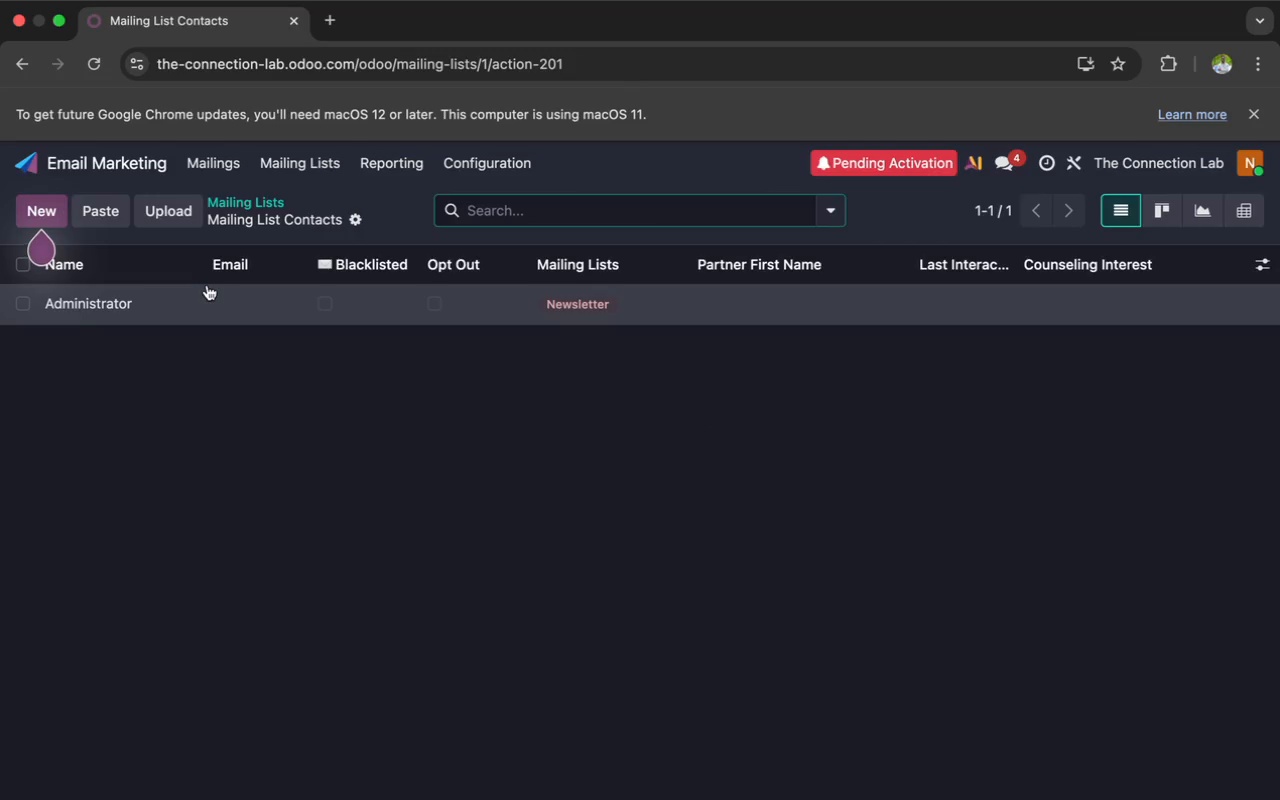 
left_click([206, 305])
 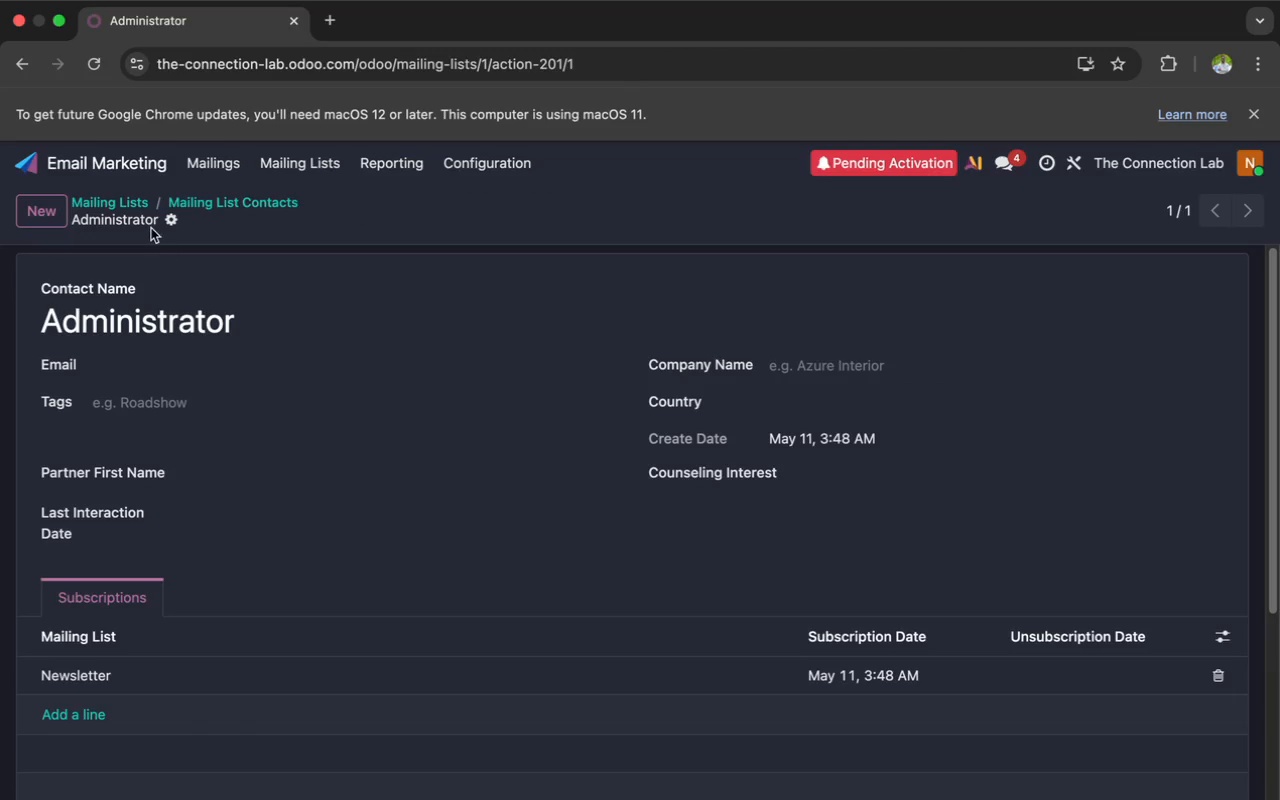 
left_click([169, 219])
 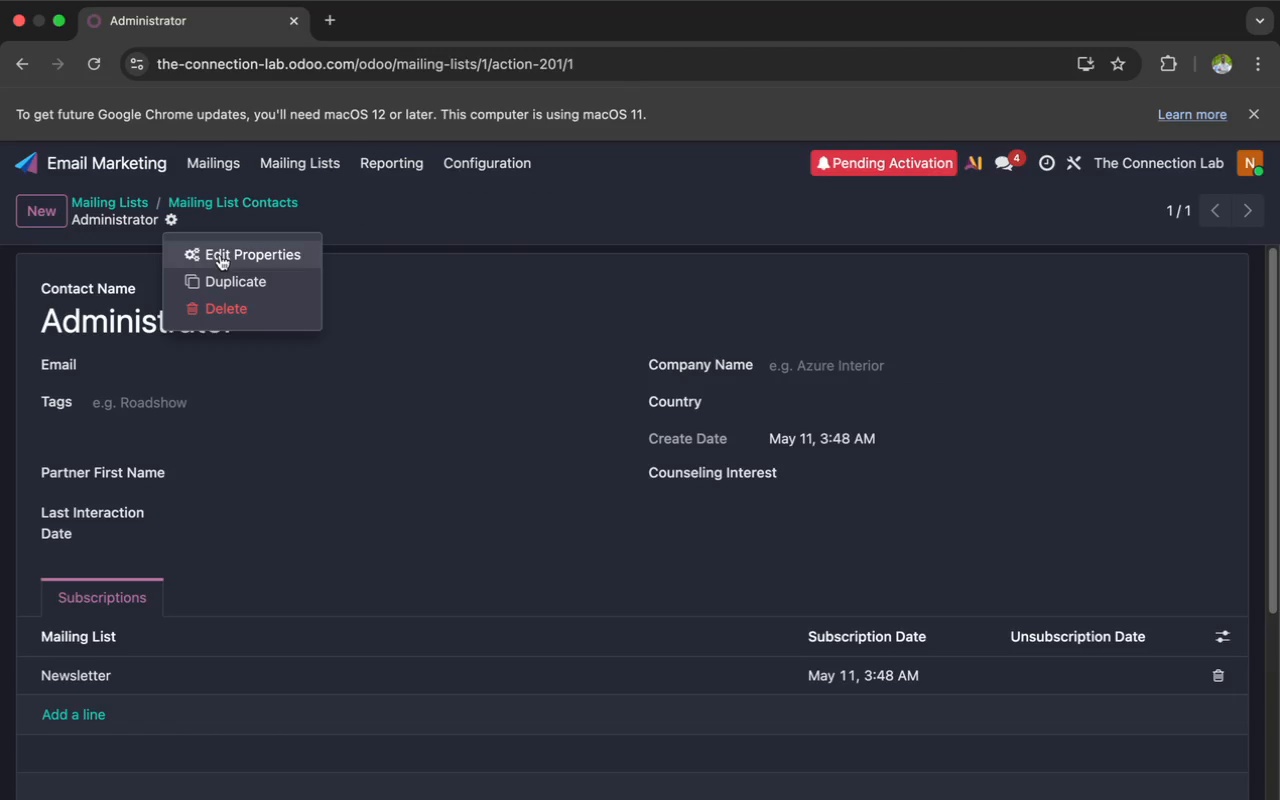 
left_click([226, 258])
 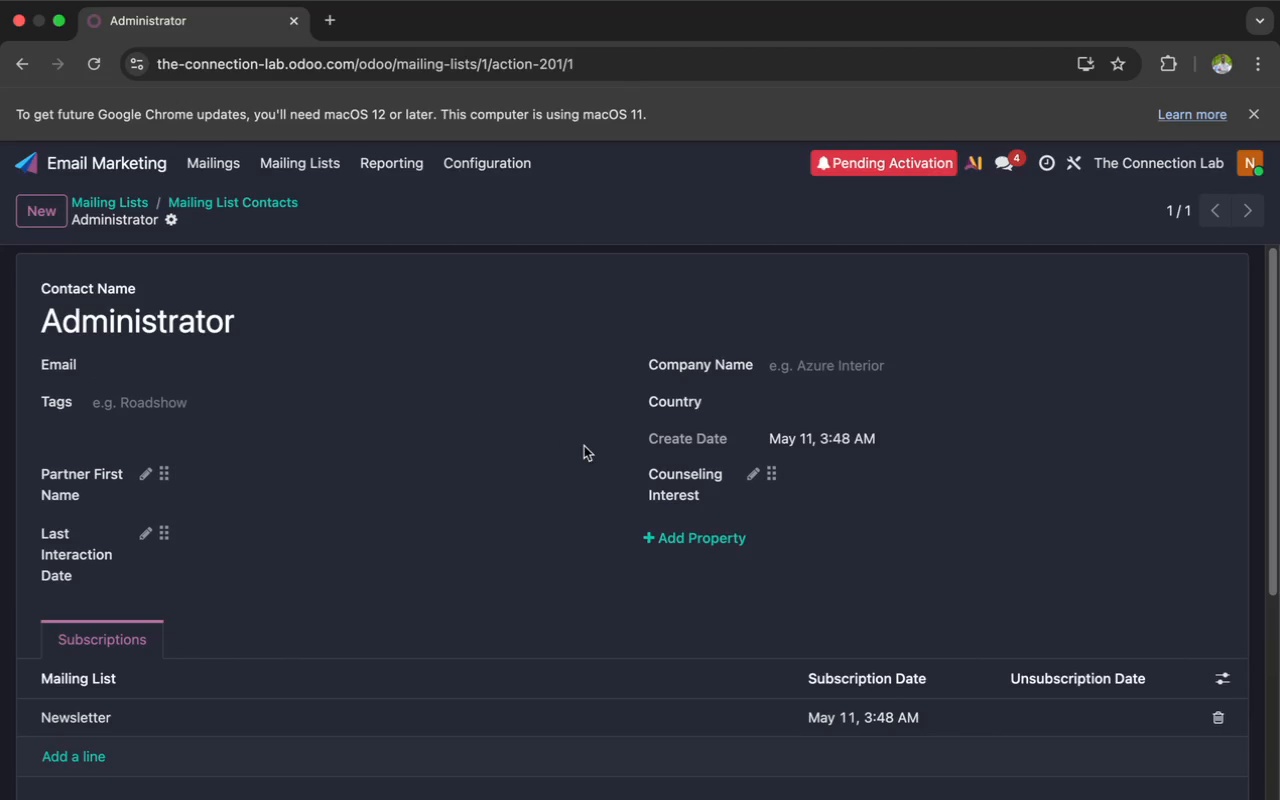 
left_click([751, 477])
 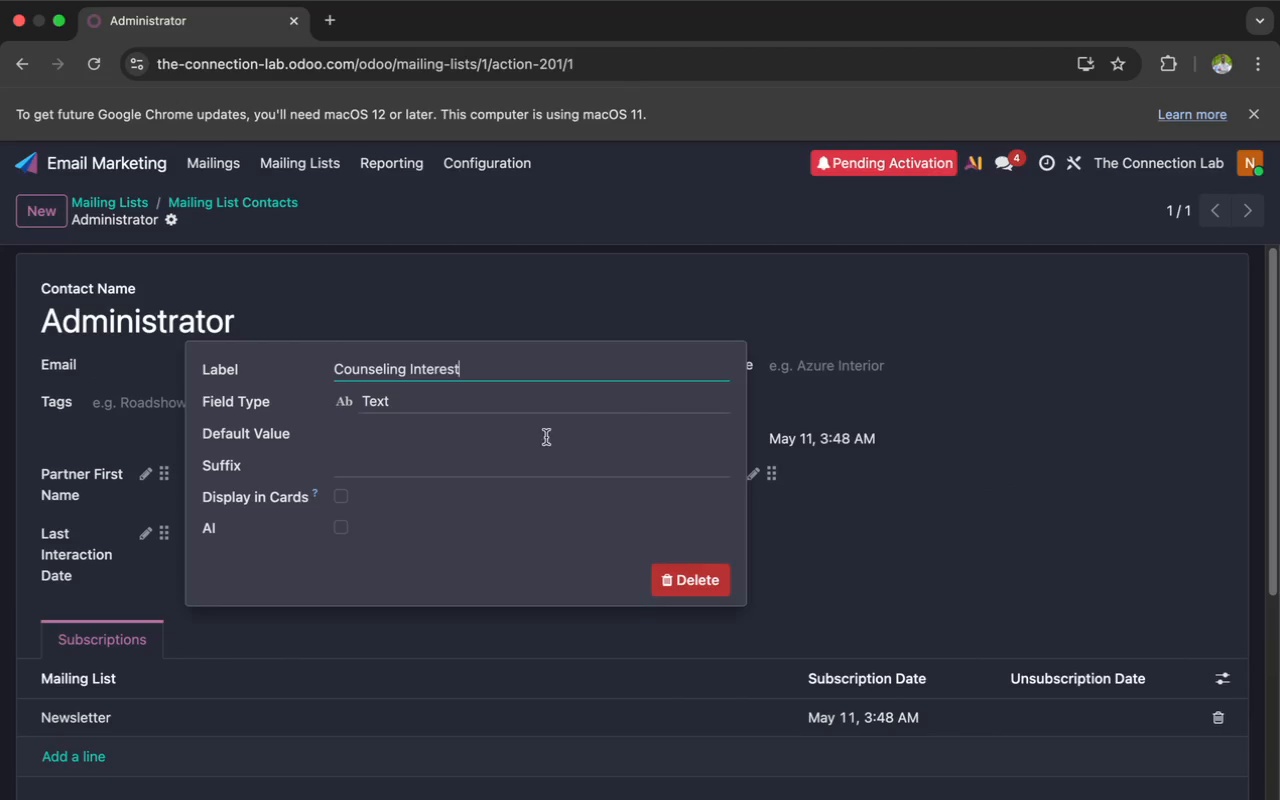 
left_click([455, 406])
 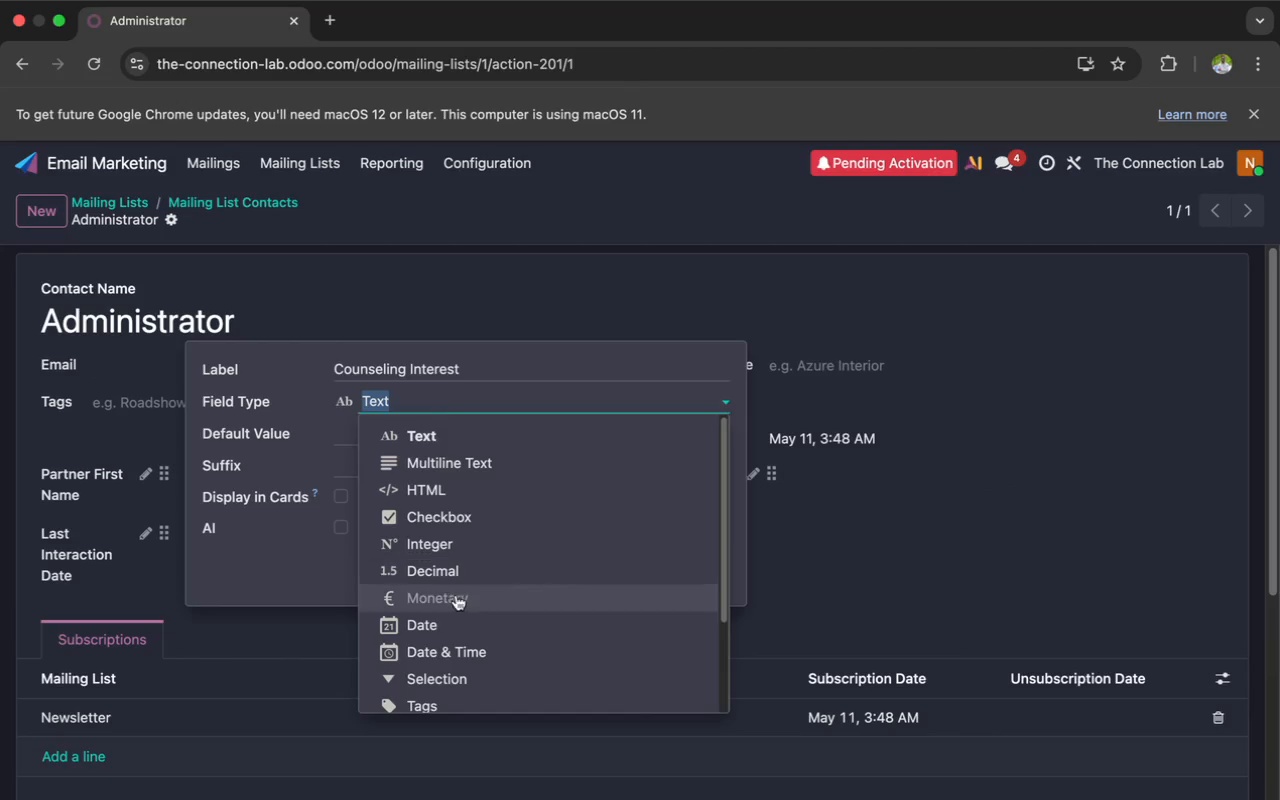 
left_click([456, 675])
 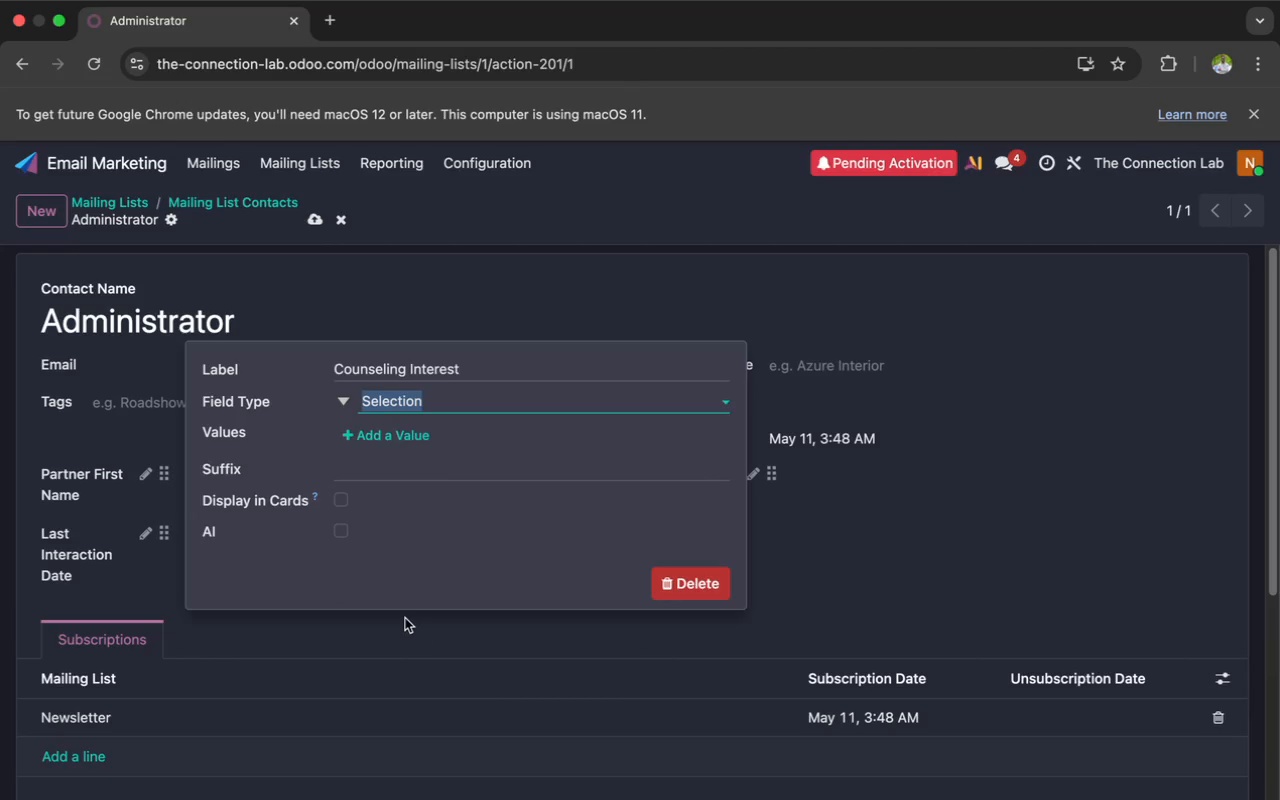 
left_click([351, 430])
 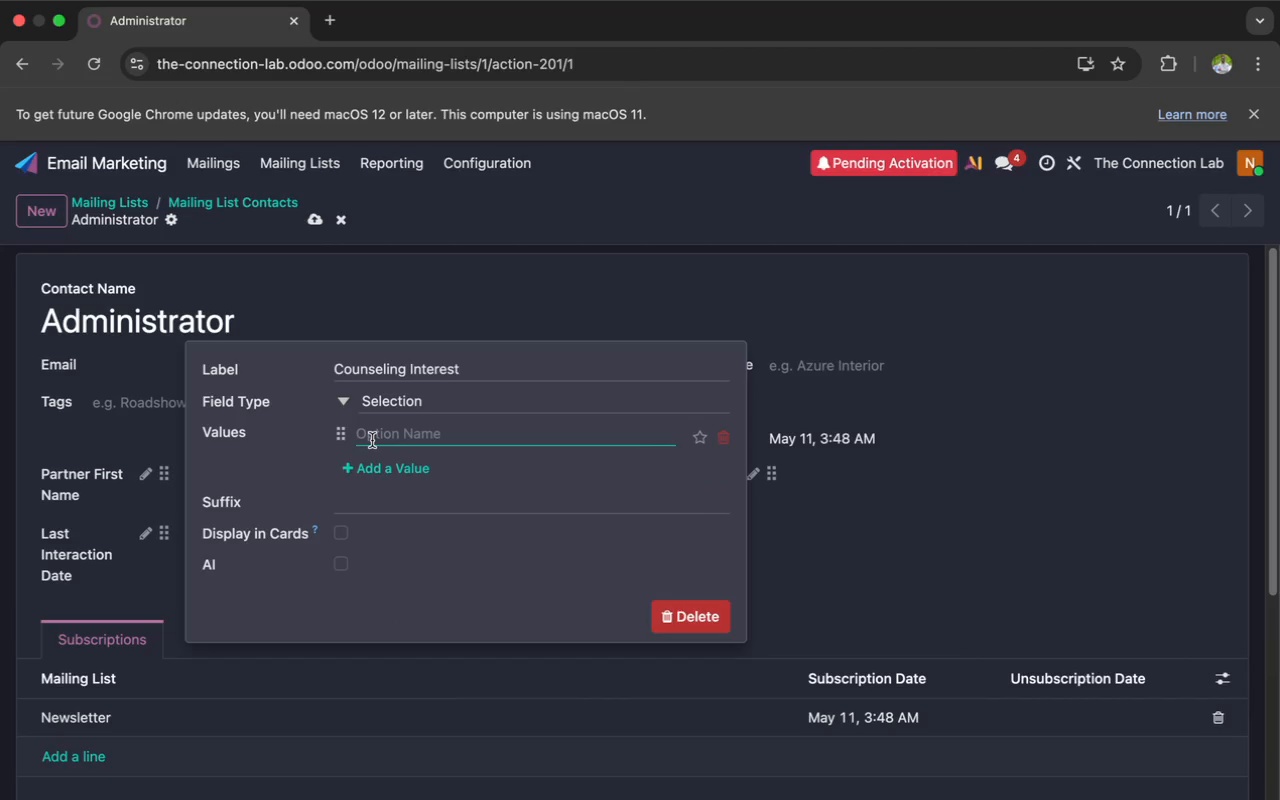 
wait(6.58)
 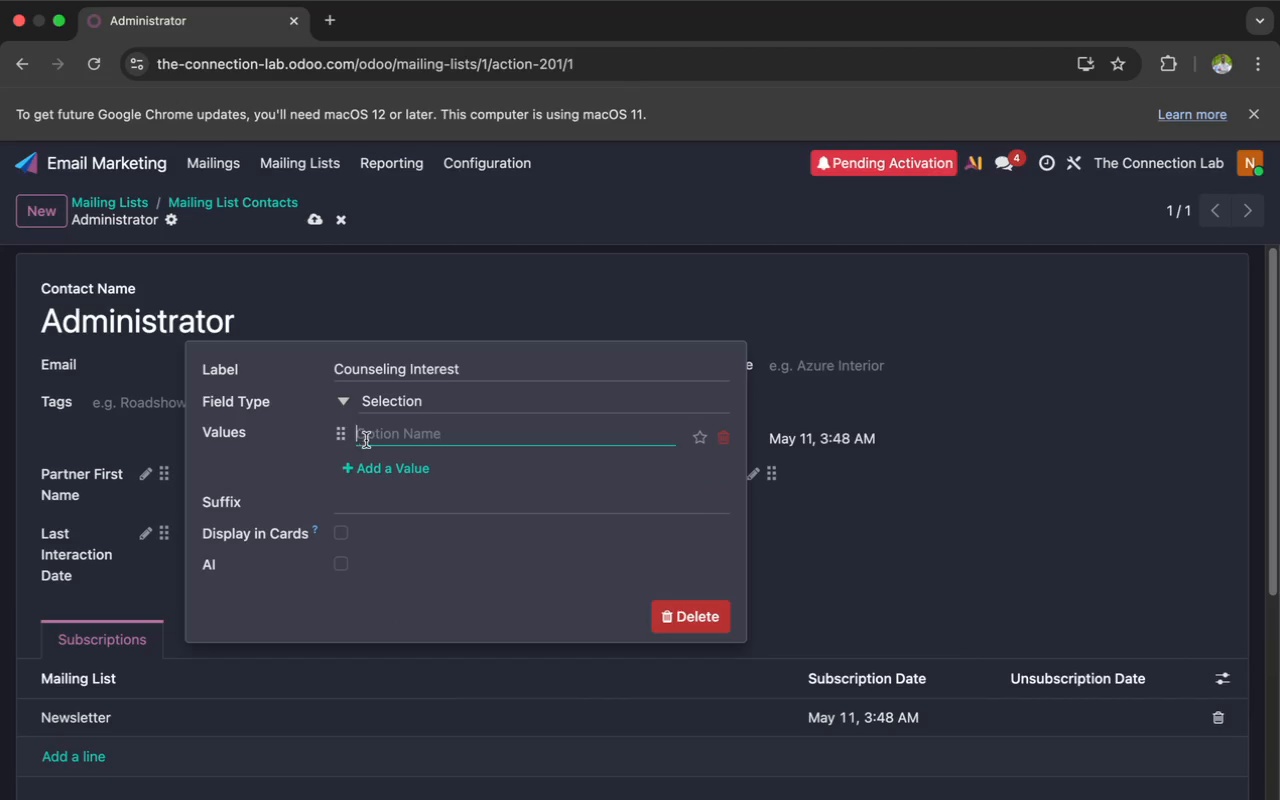 
hold_key(key=ShiftRight, duration=0.77)
 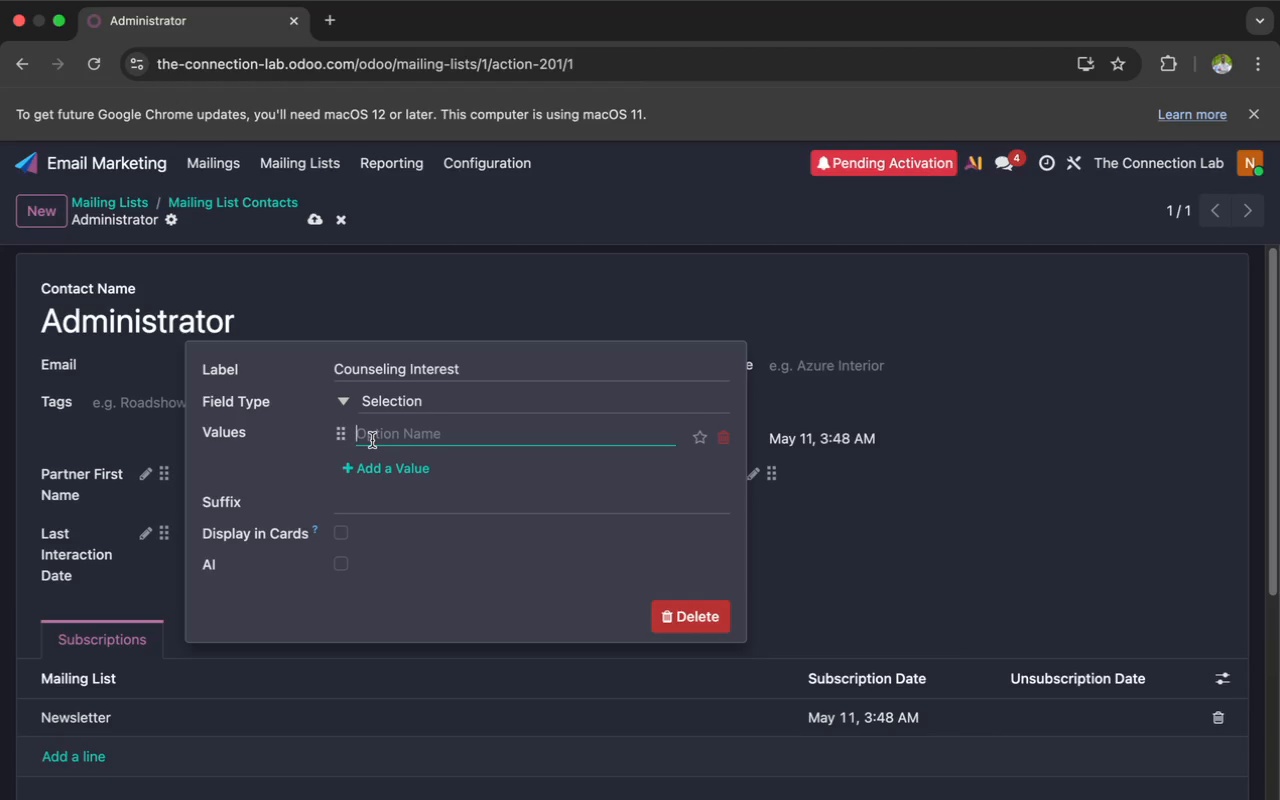 
type(Individual)
 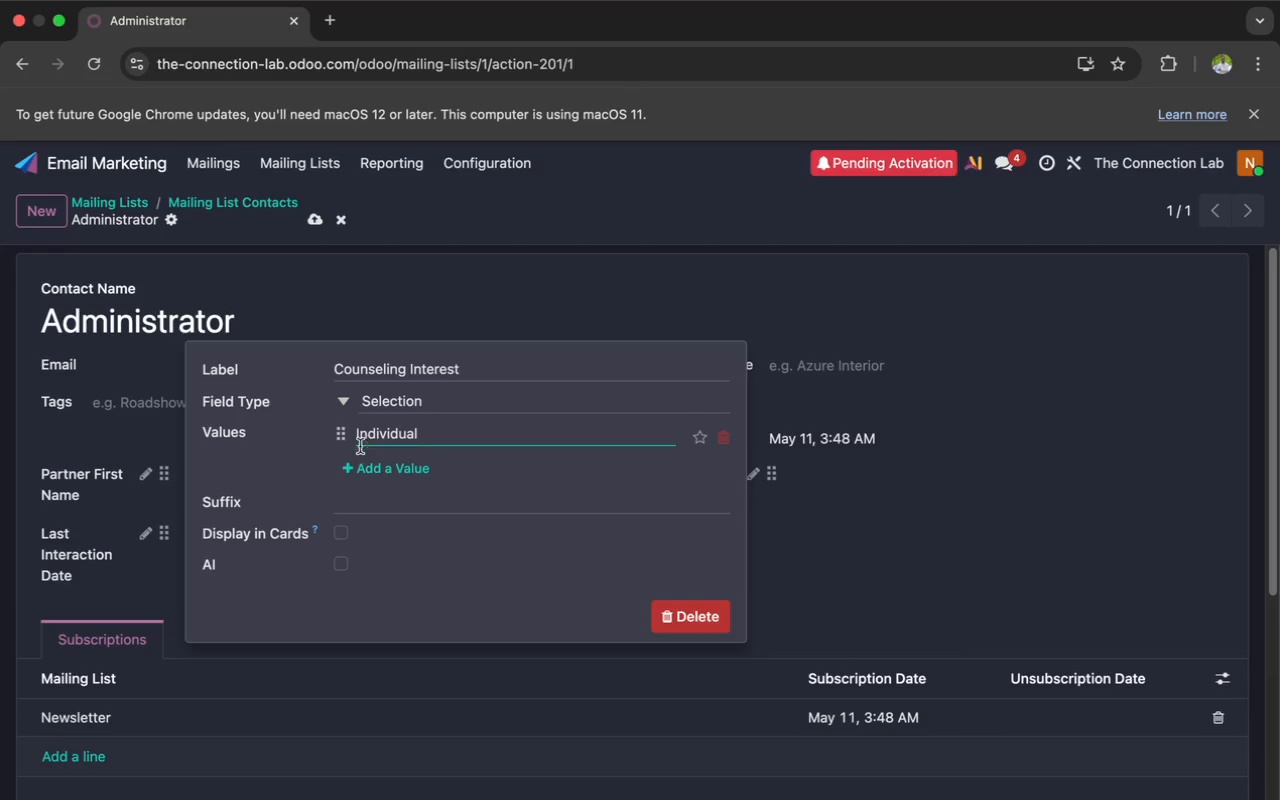 
left_click([355, 465])
 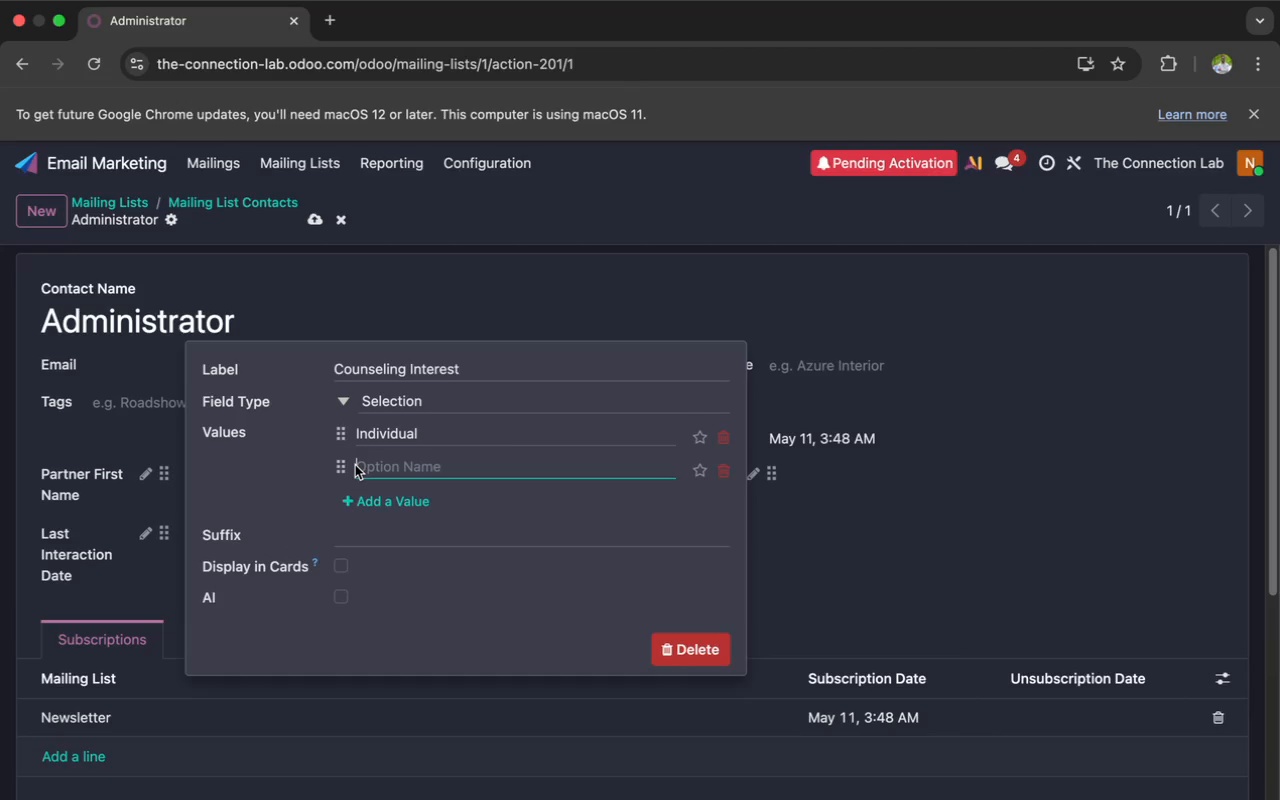 
wait(5.47)
 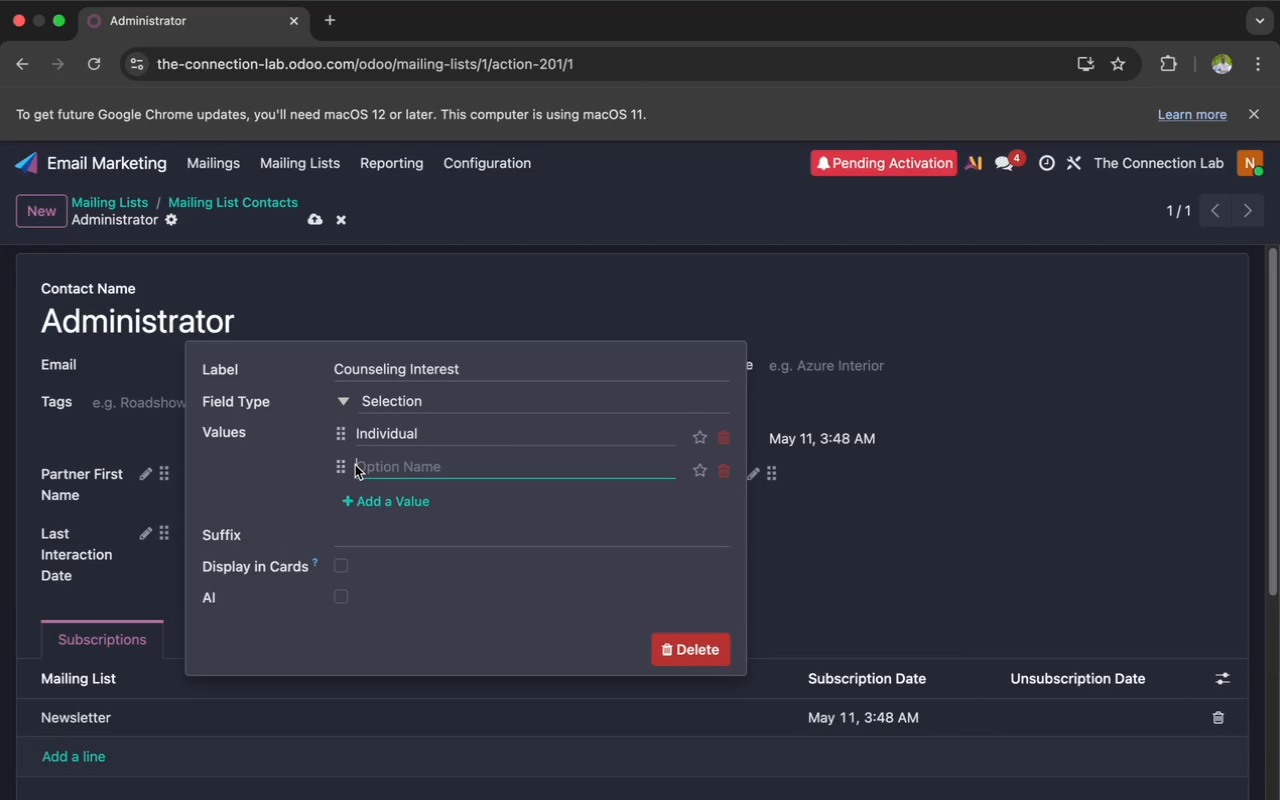 
type(Couples)
 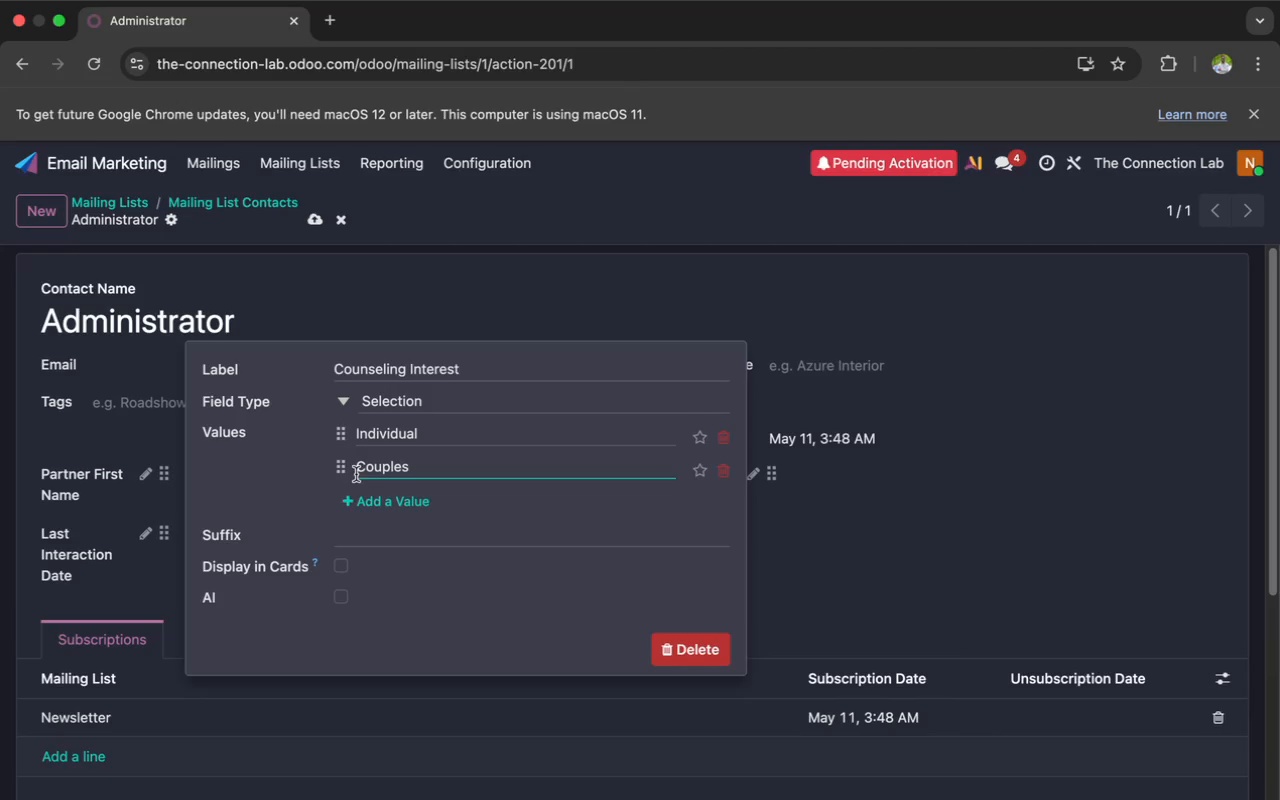 
left_click([356, 497])
 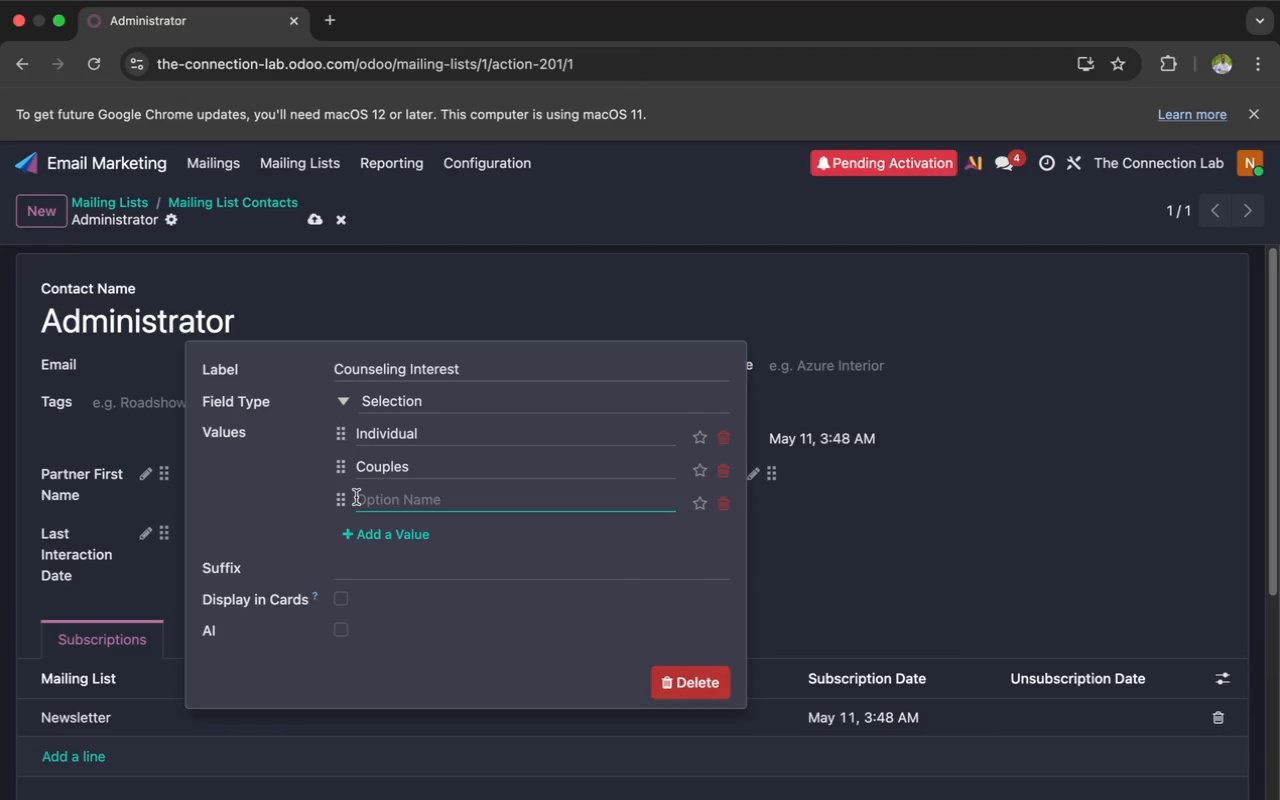 
type(Family)
 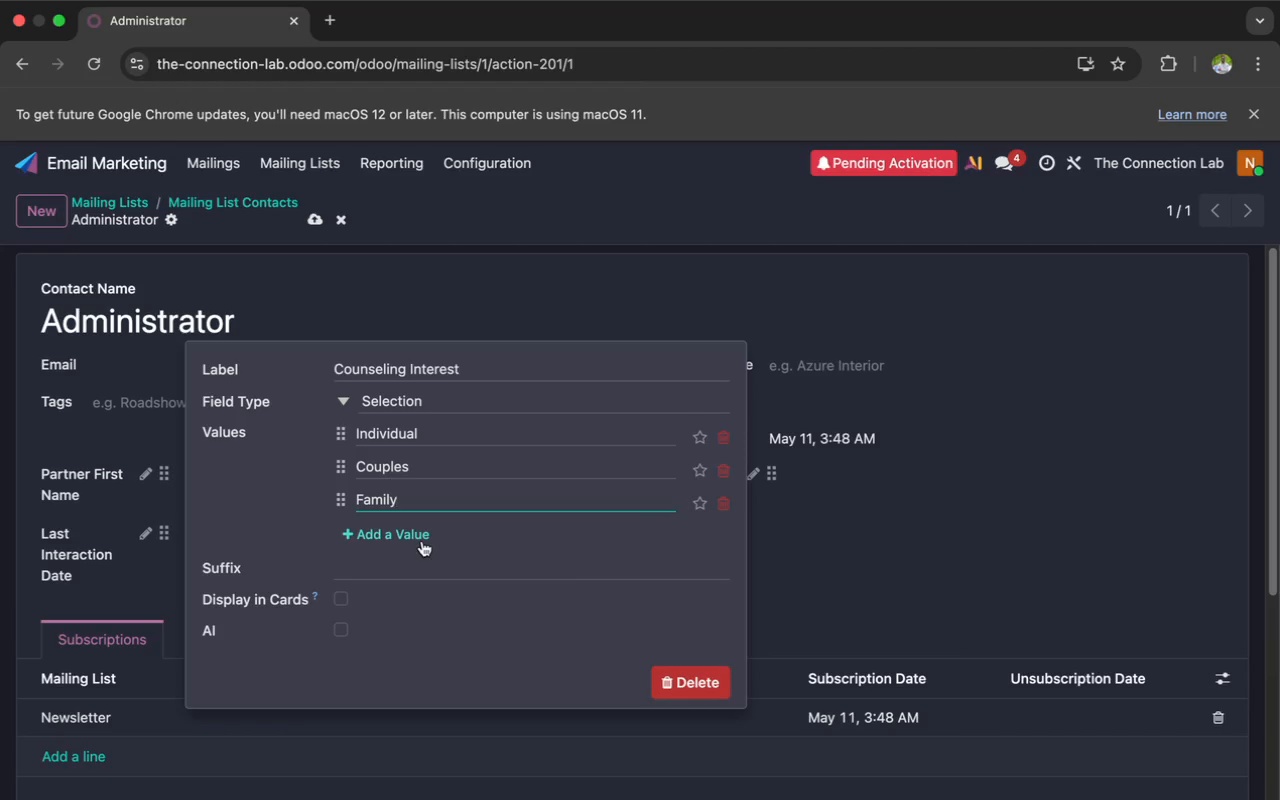 
wait(28.41)
 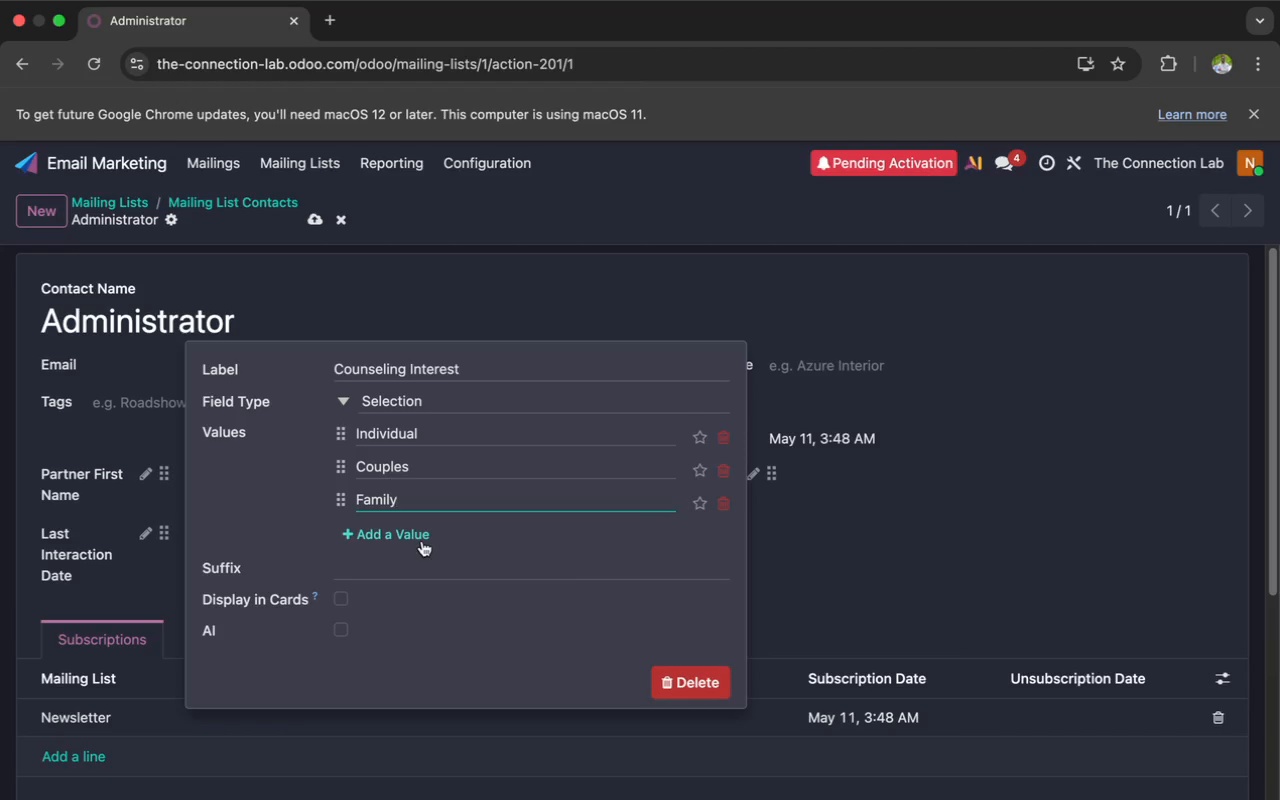 
key(Enter)
 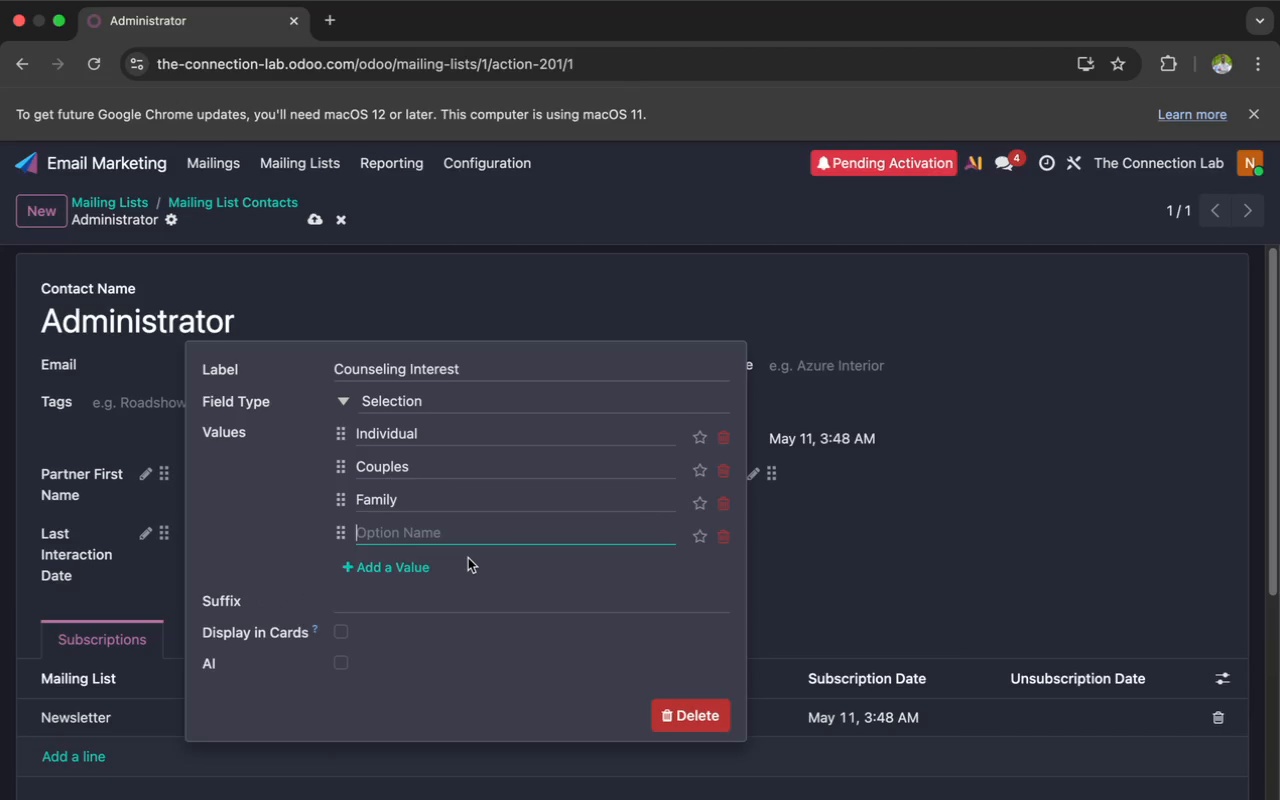 
key(Backspace)
 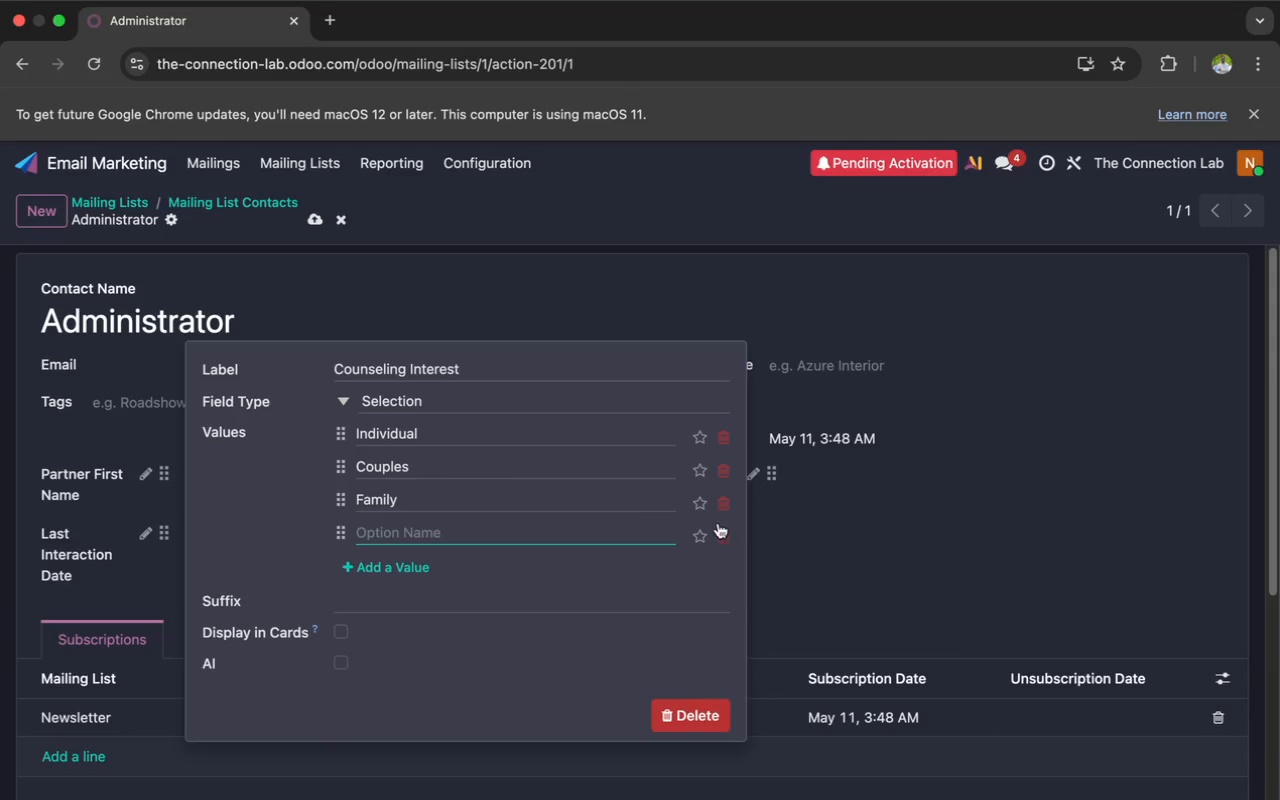 
left_click([722, 536])
 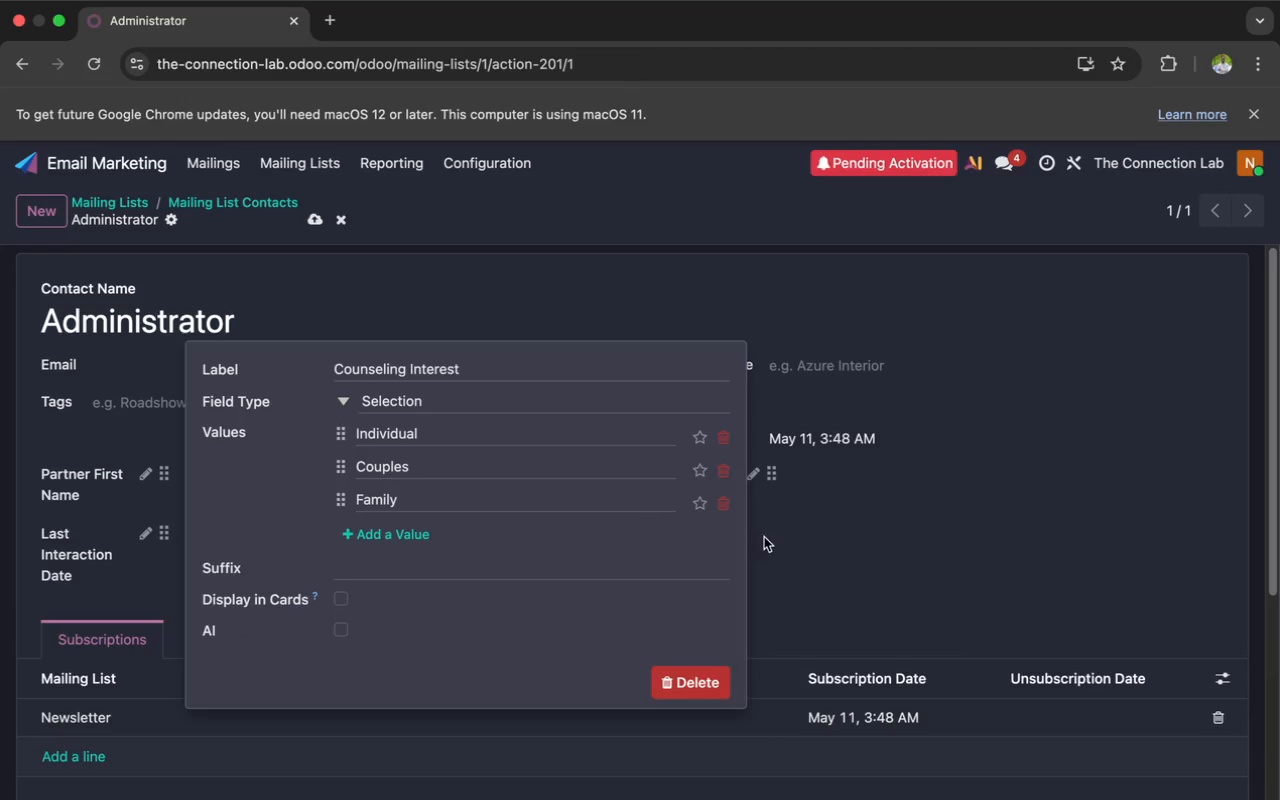 
left_click([780, 541])
 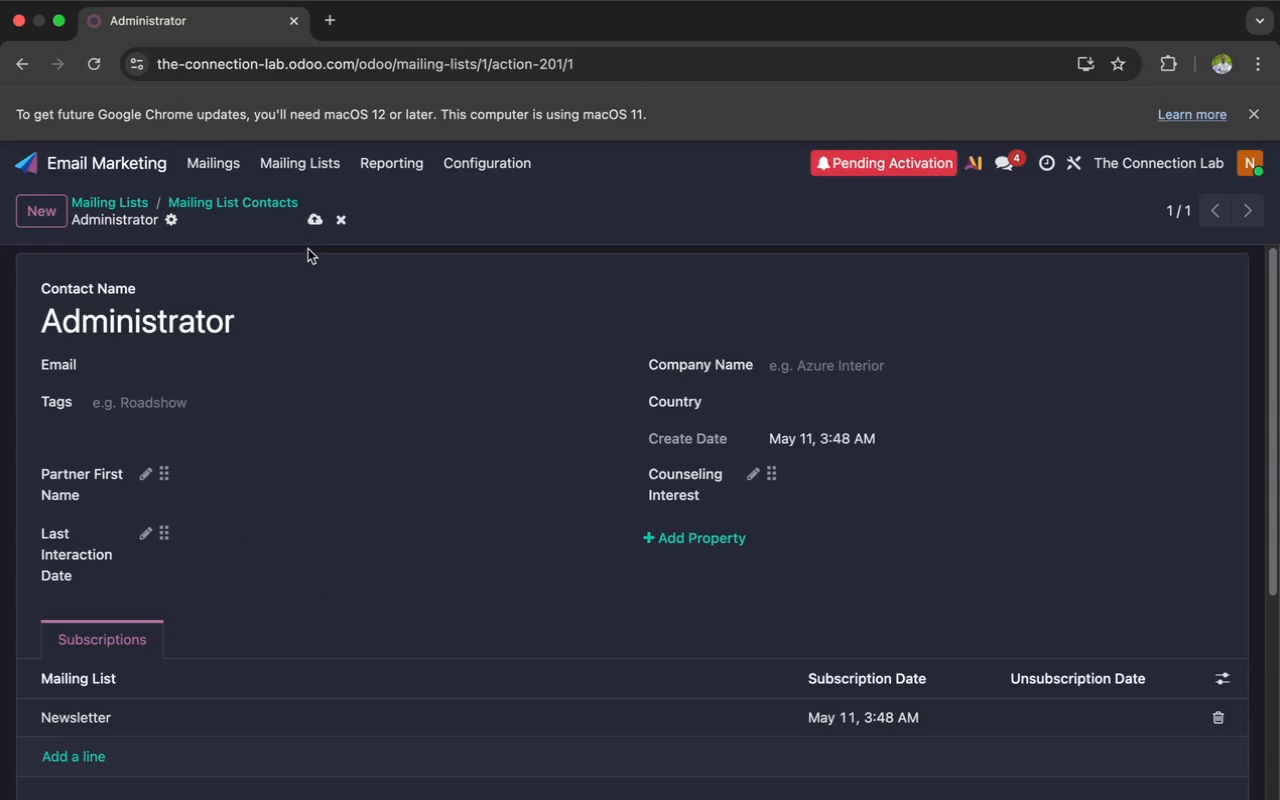 
wait(5.07)
 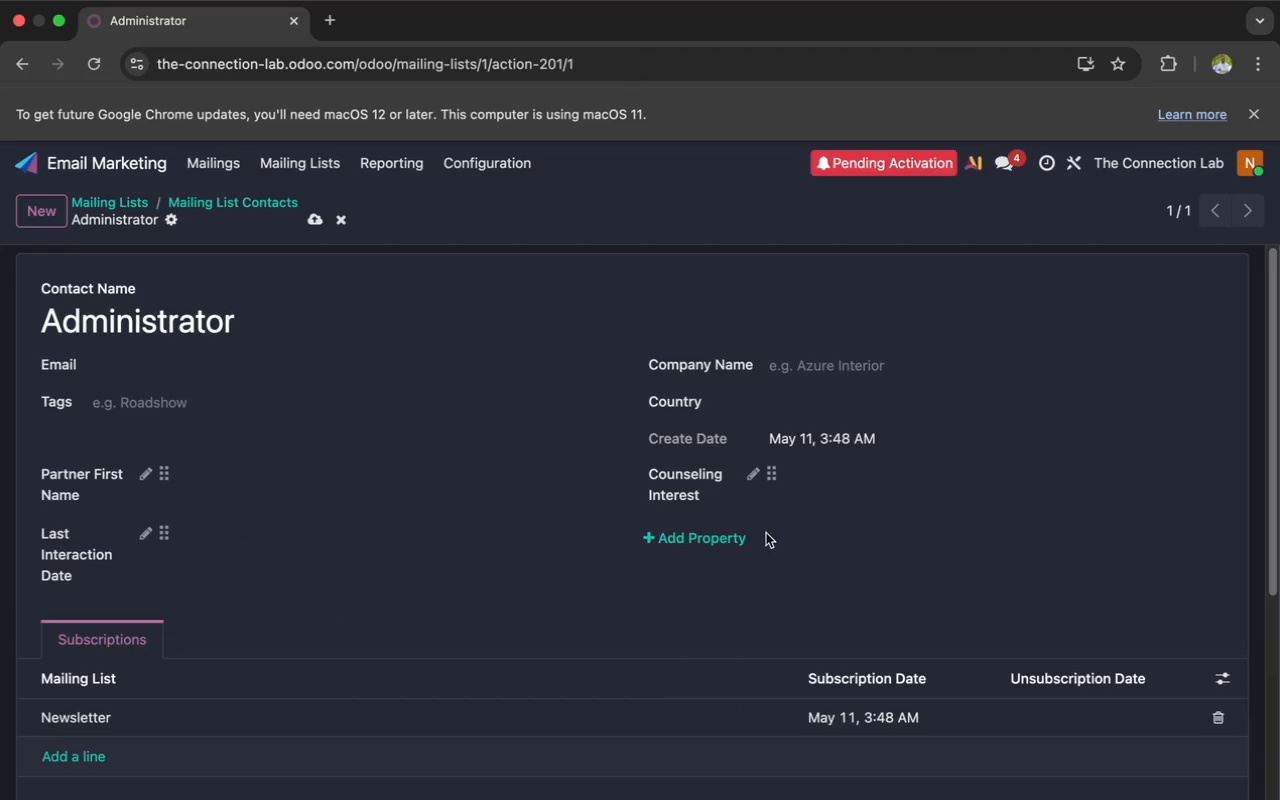 
left_click([312, 224])
 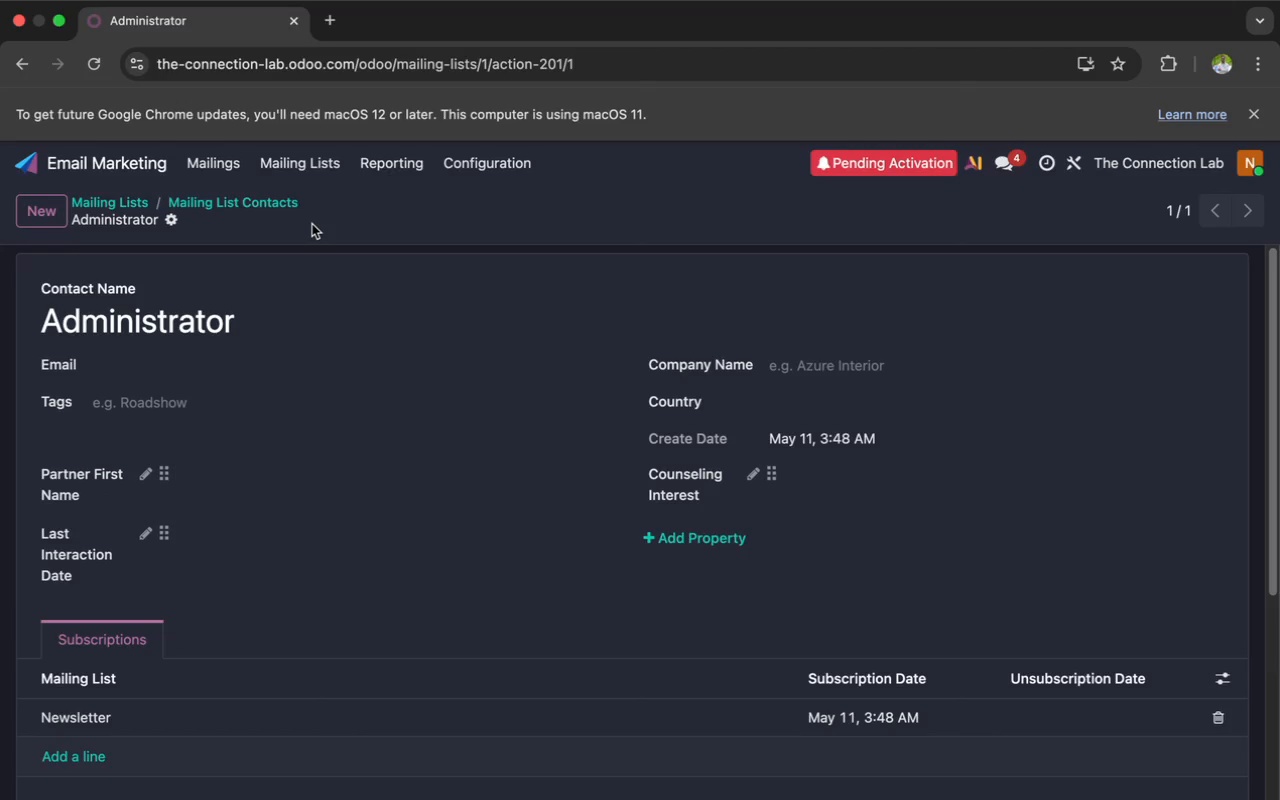 
wait(31.36)
 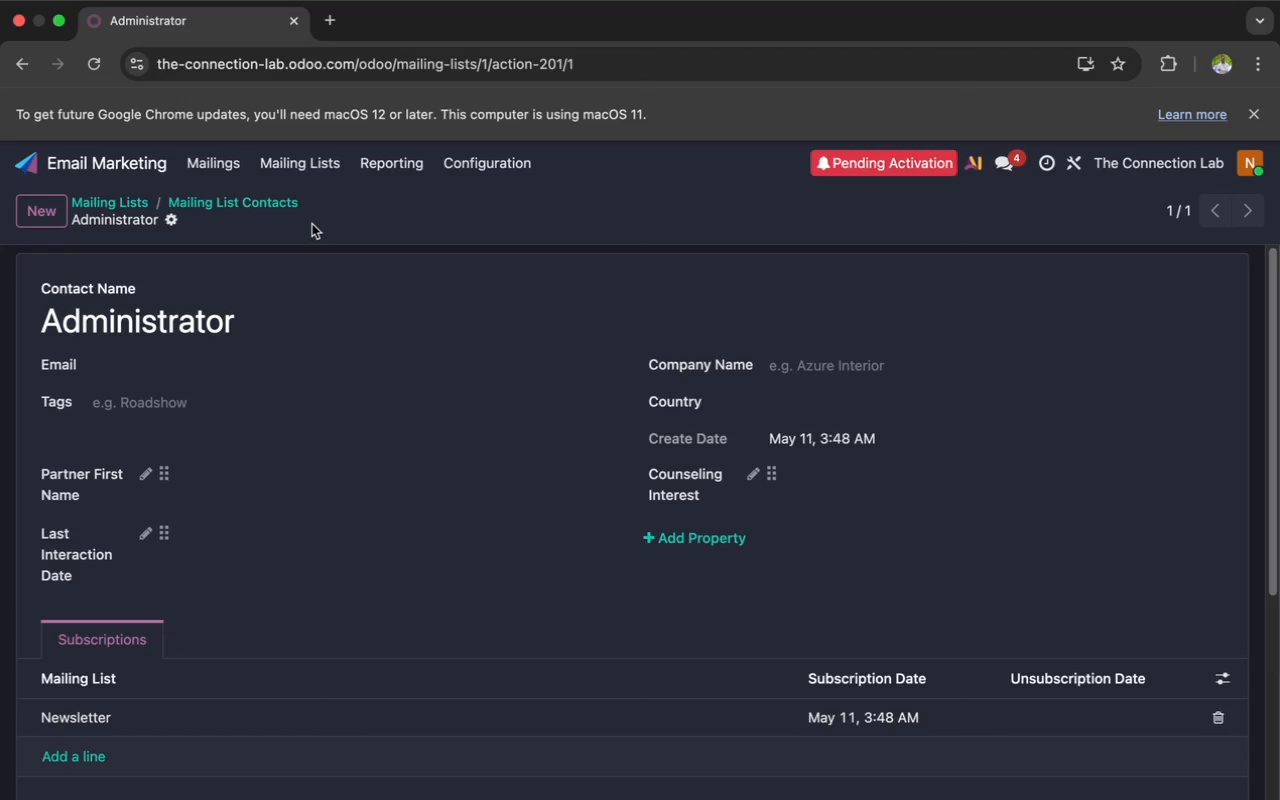 
scroll: coordinate [376, 396], scroll_direction: up, amount: 7.0
 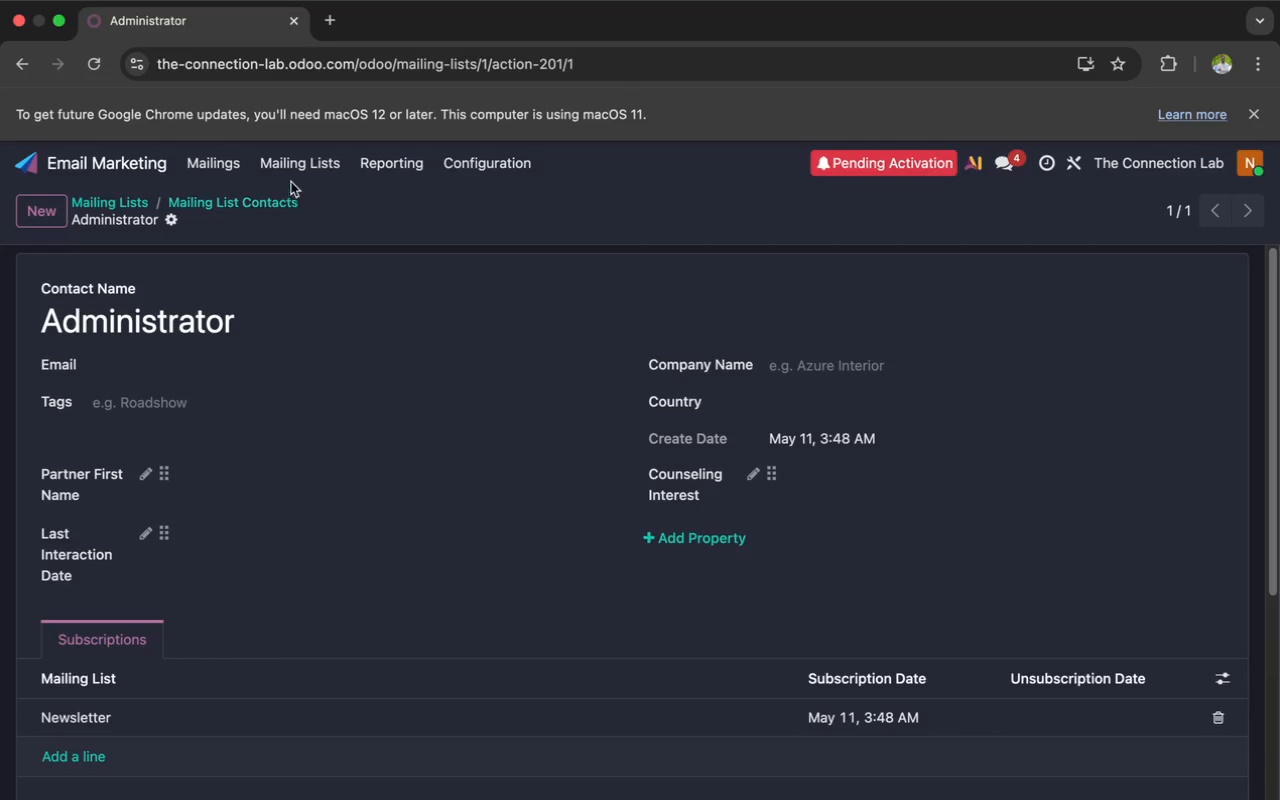 
left_click([290, 167])
 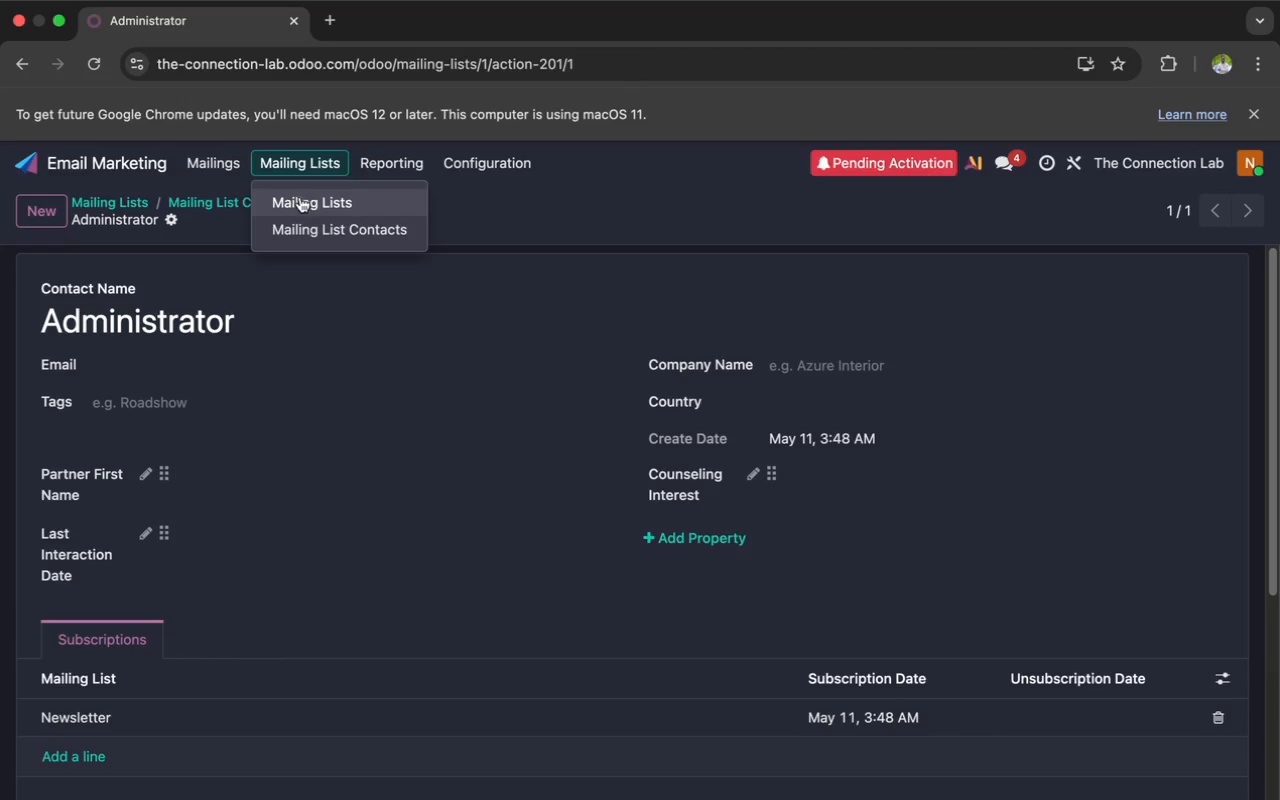 
left_click([300, 201])
 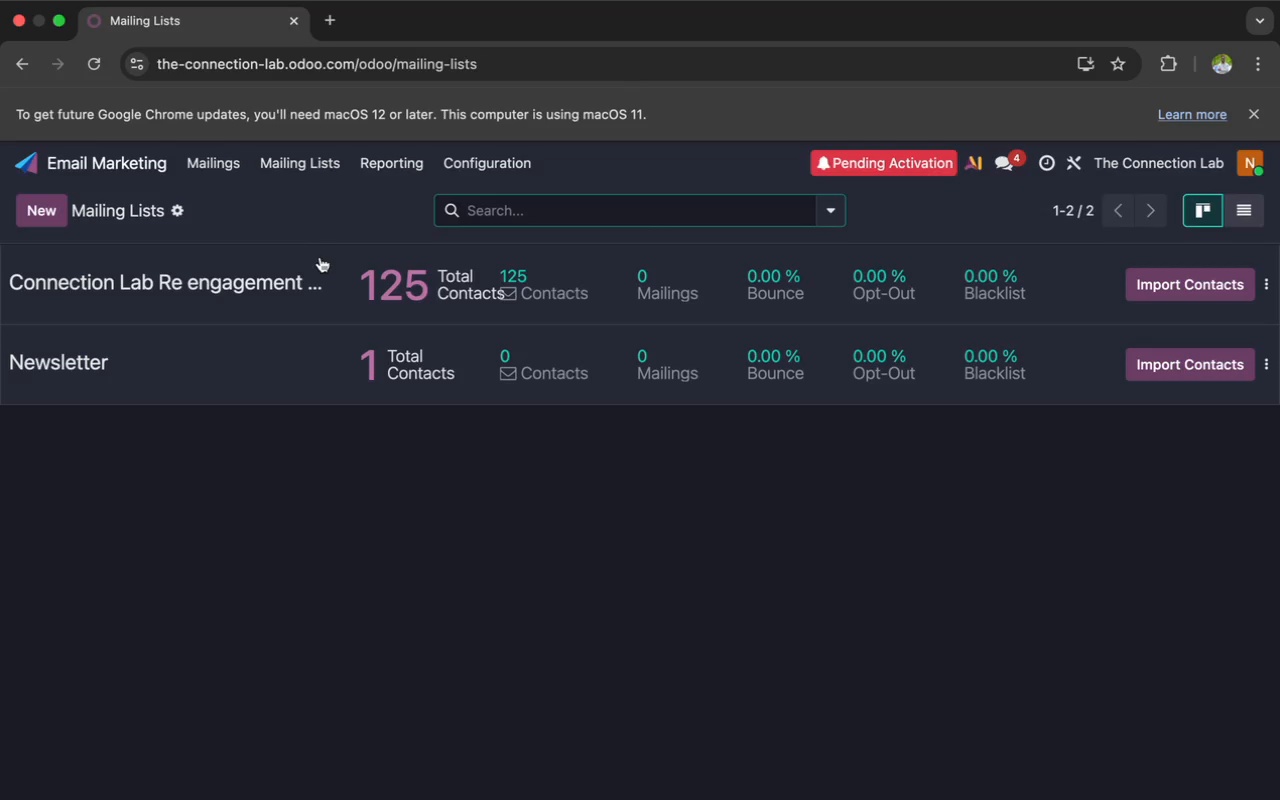 
left_click([321, 270])
 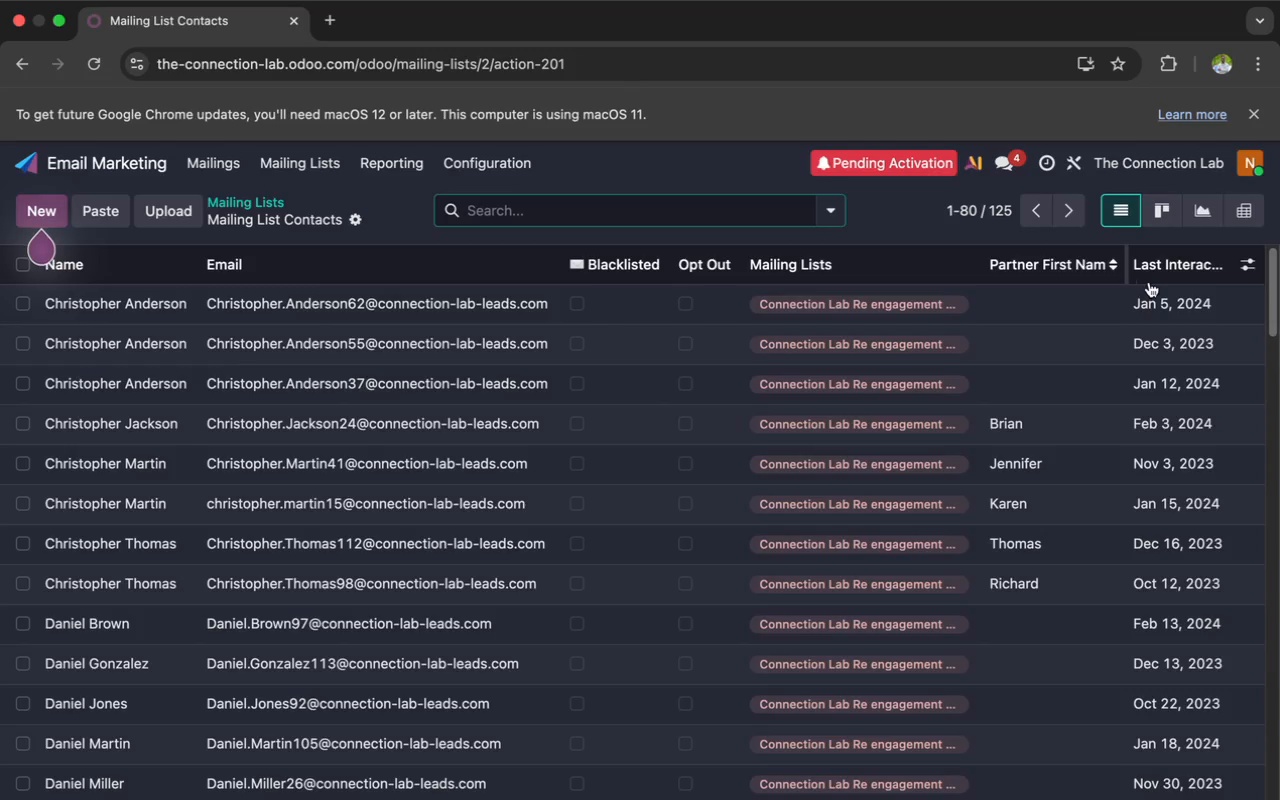 
wait(6.33)
 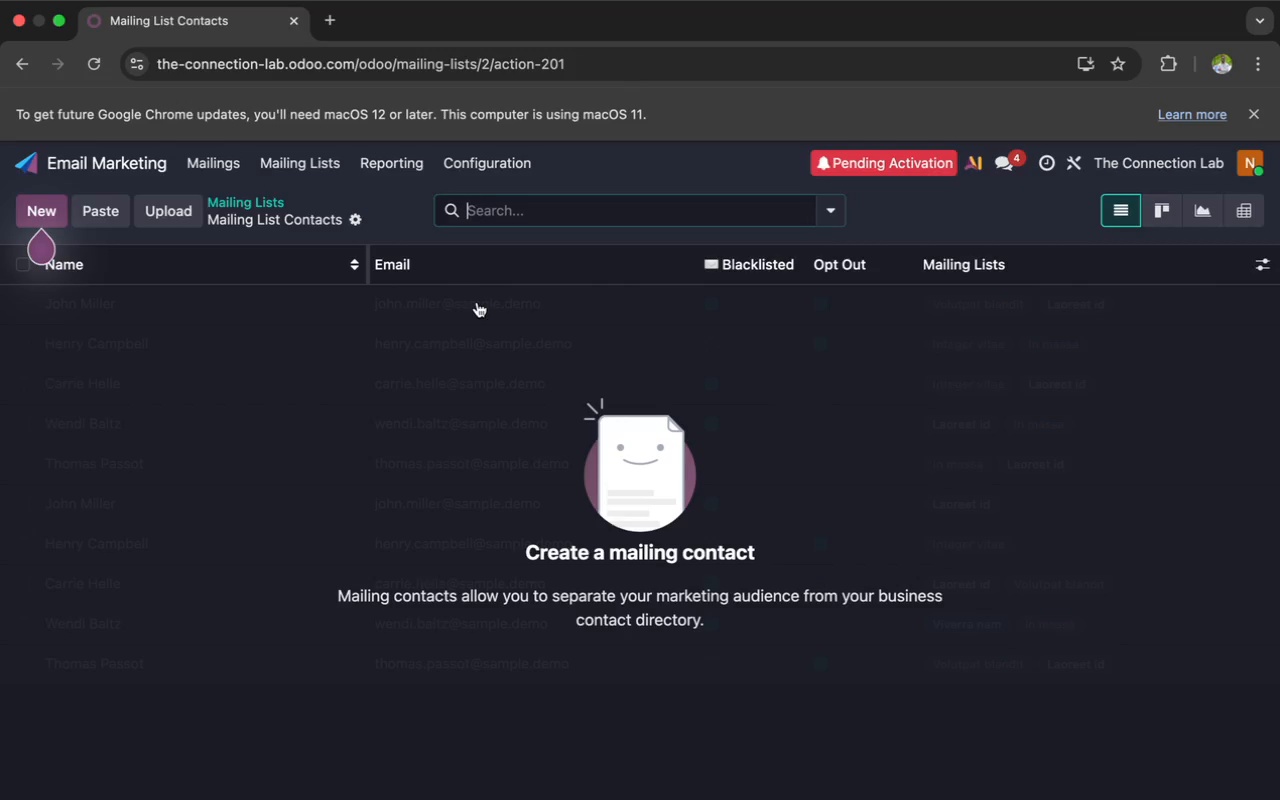 
left_click([1249, 266])
 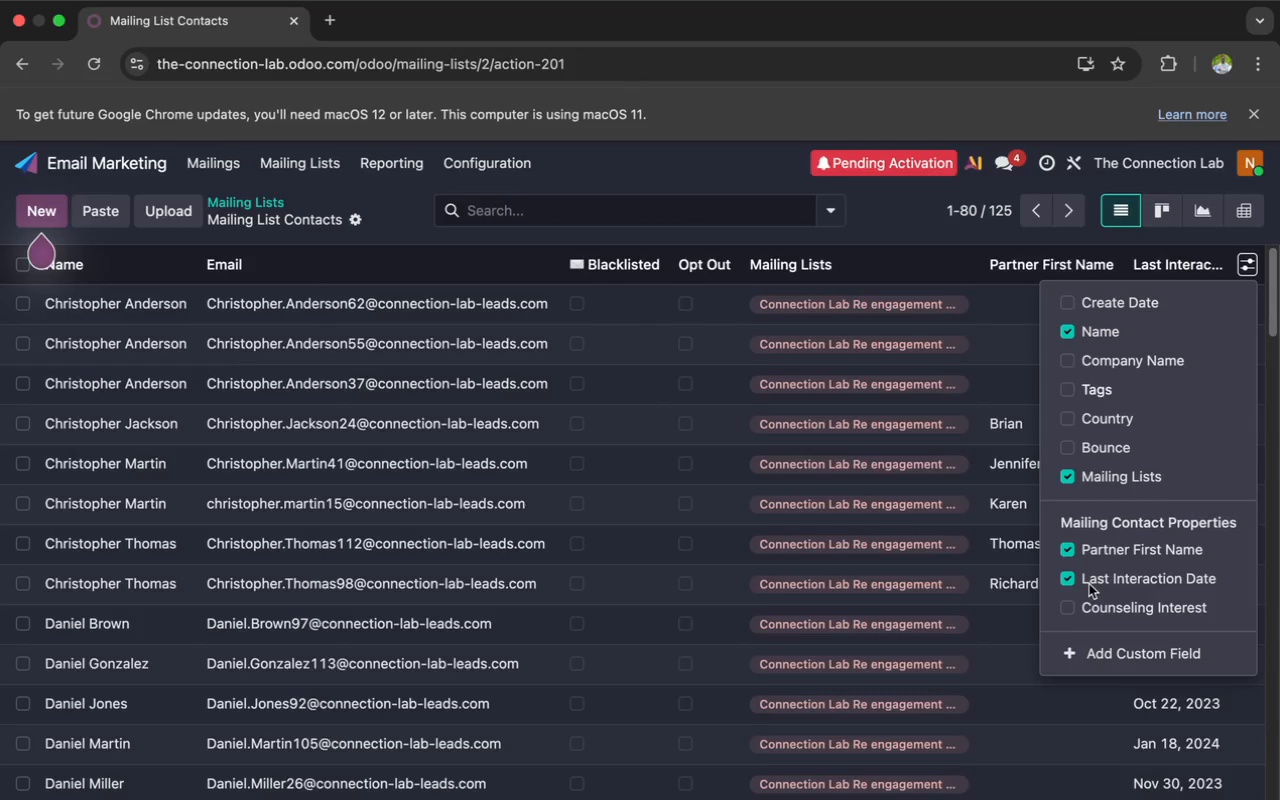 
left_click([1074, 606])
 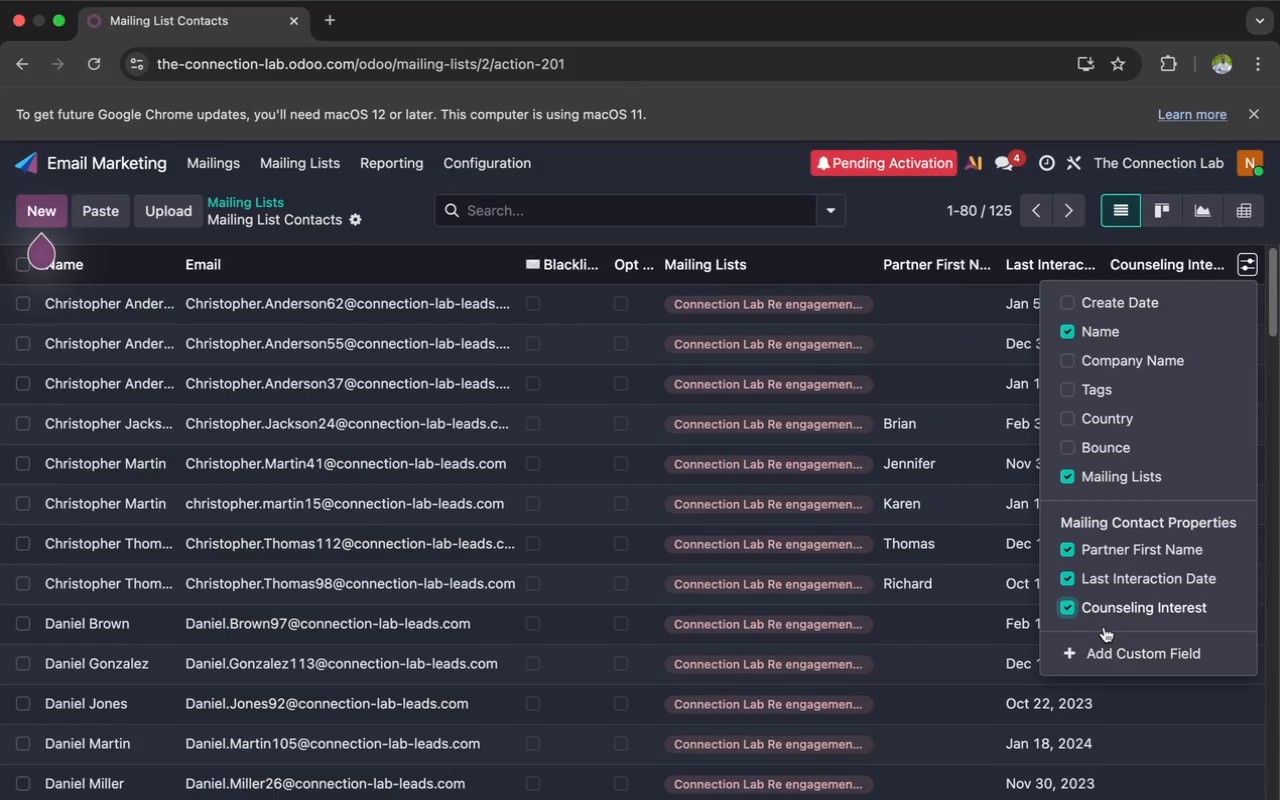 
scroll: coordinate [1108, 618], scroll_direction: down, amount: 4.0
 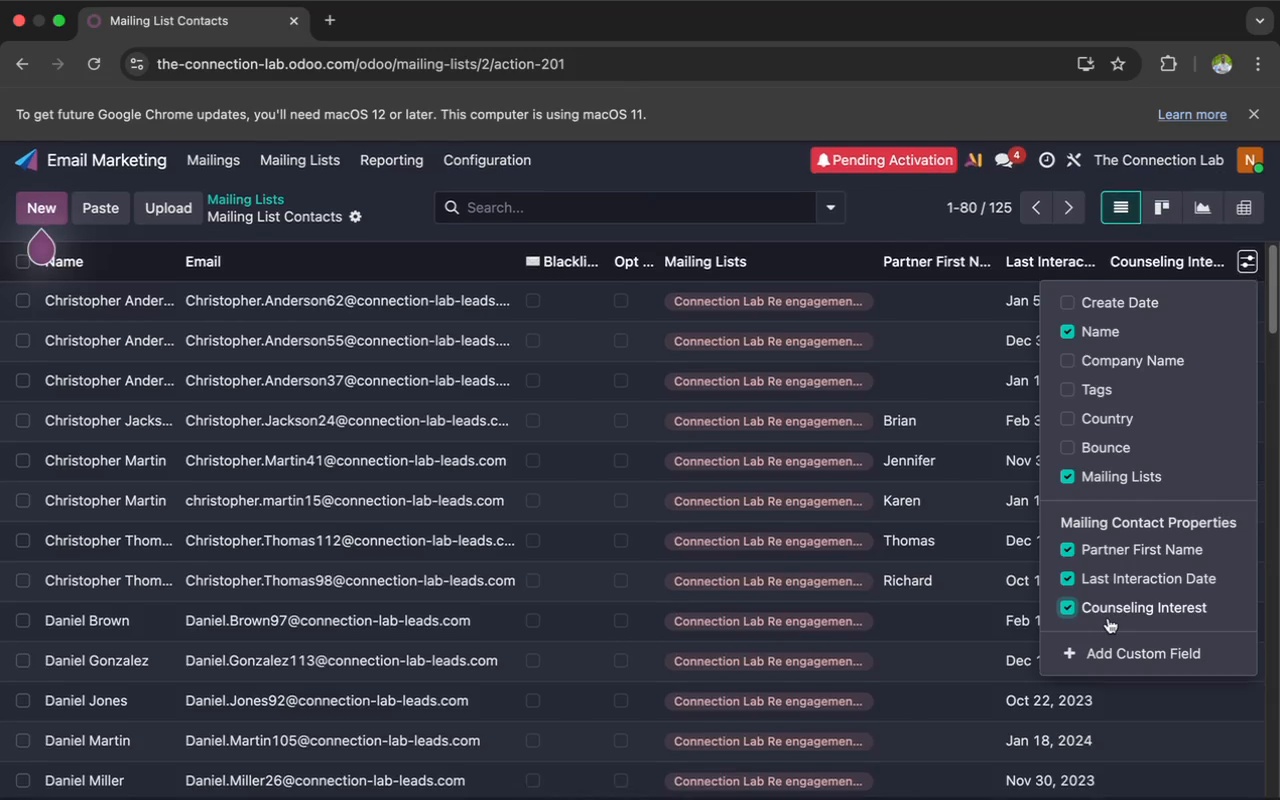 
scroll: coordinate [1108, 619], scroll_direction: up, amount: 1.0
 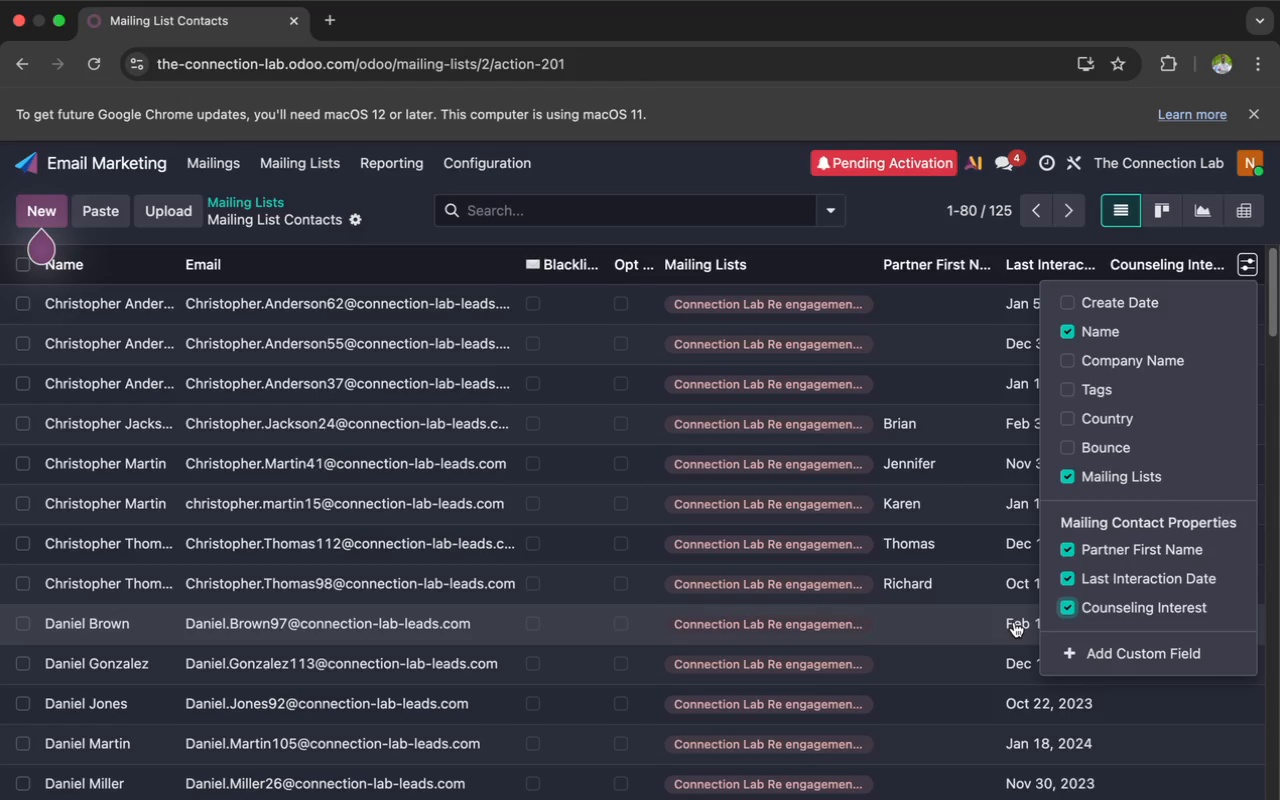 
wait(6.65)
 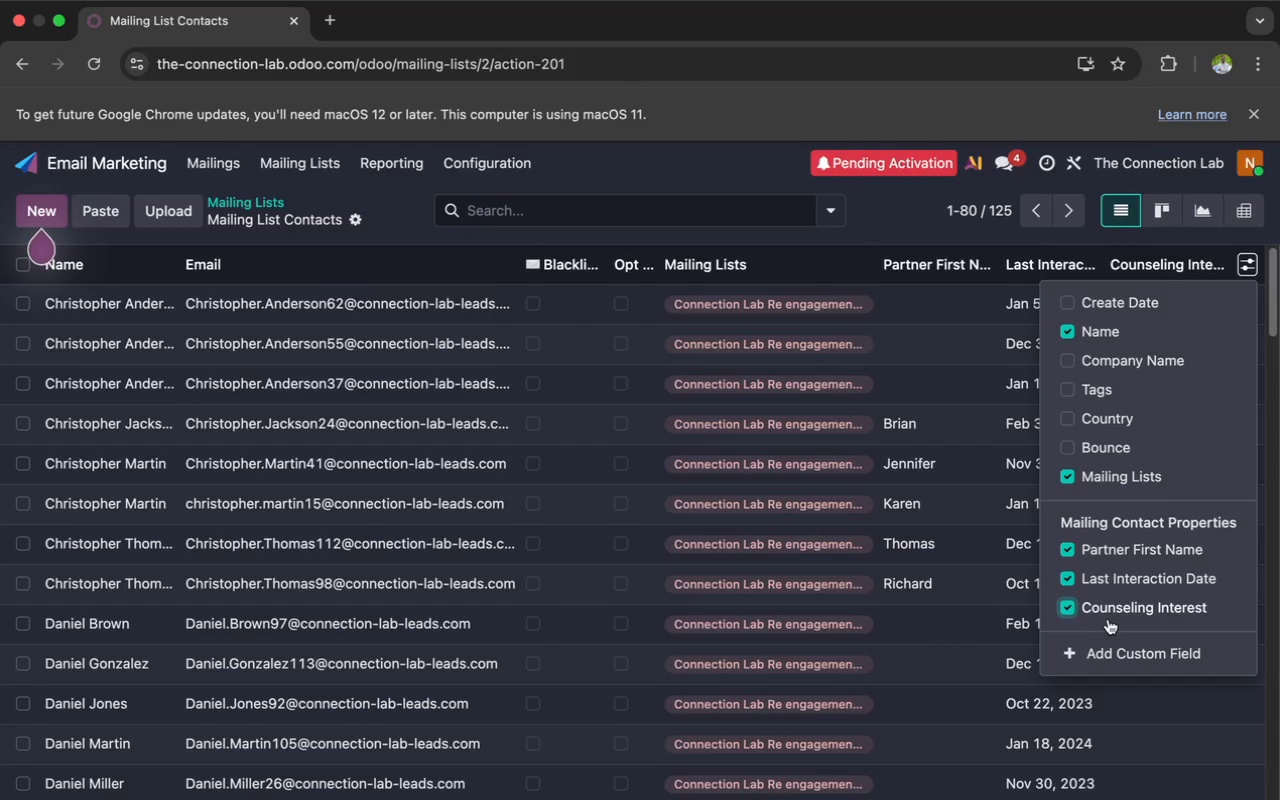 
left_click([1246, 253])
 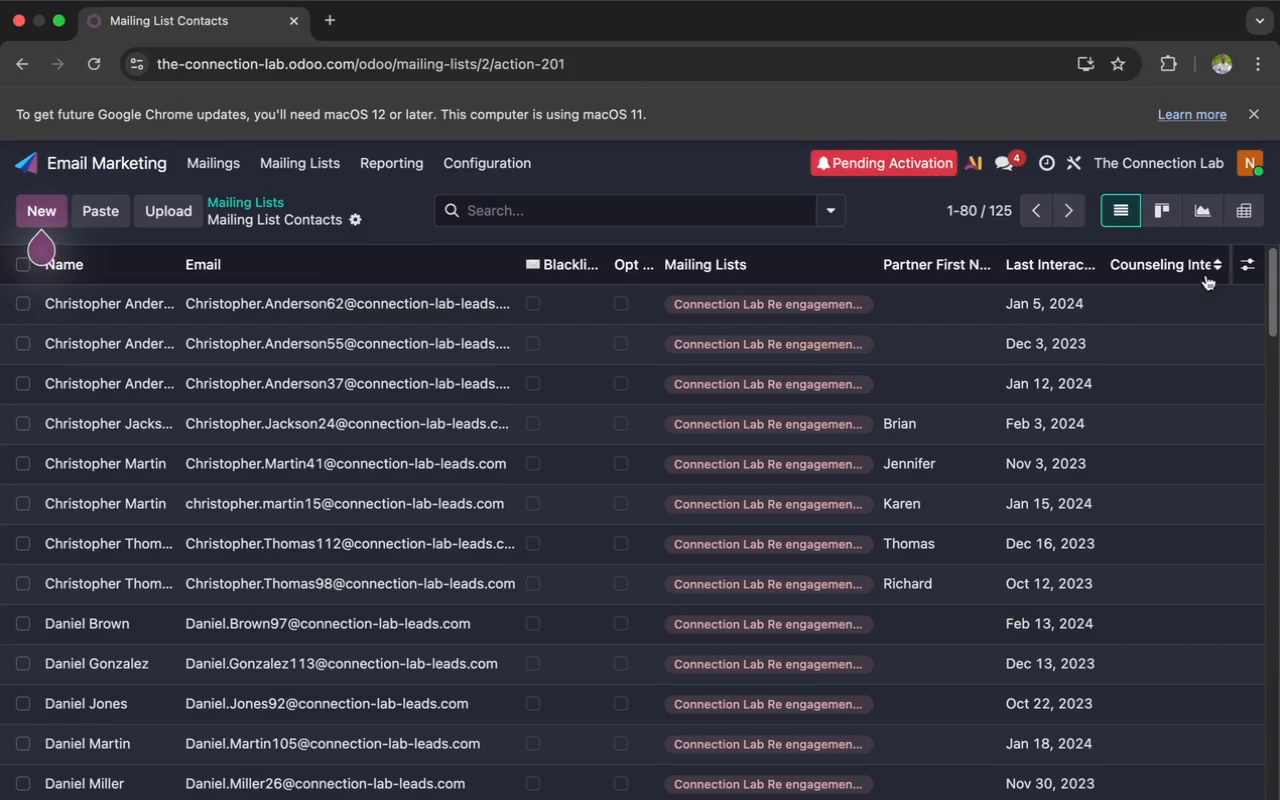 
left_click([1214, 269])
 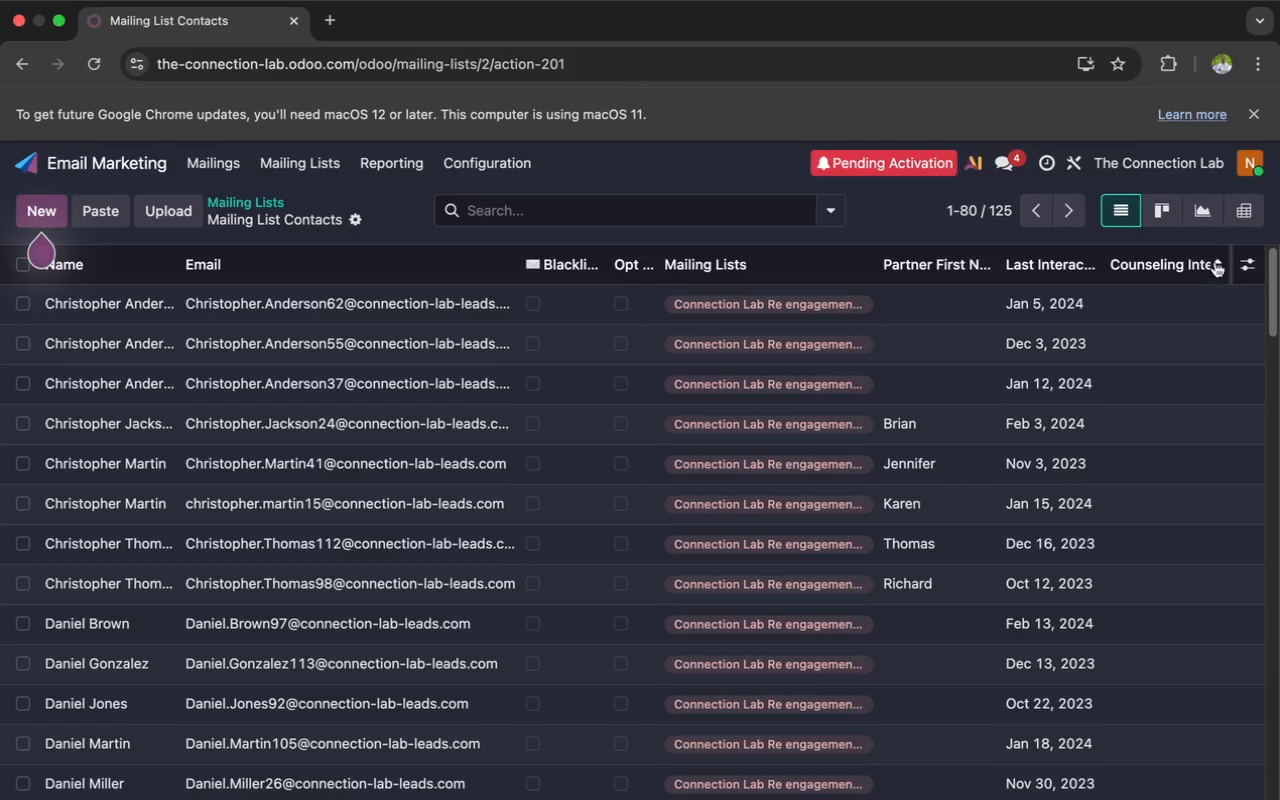 
left_click([1217, 259])
 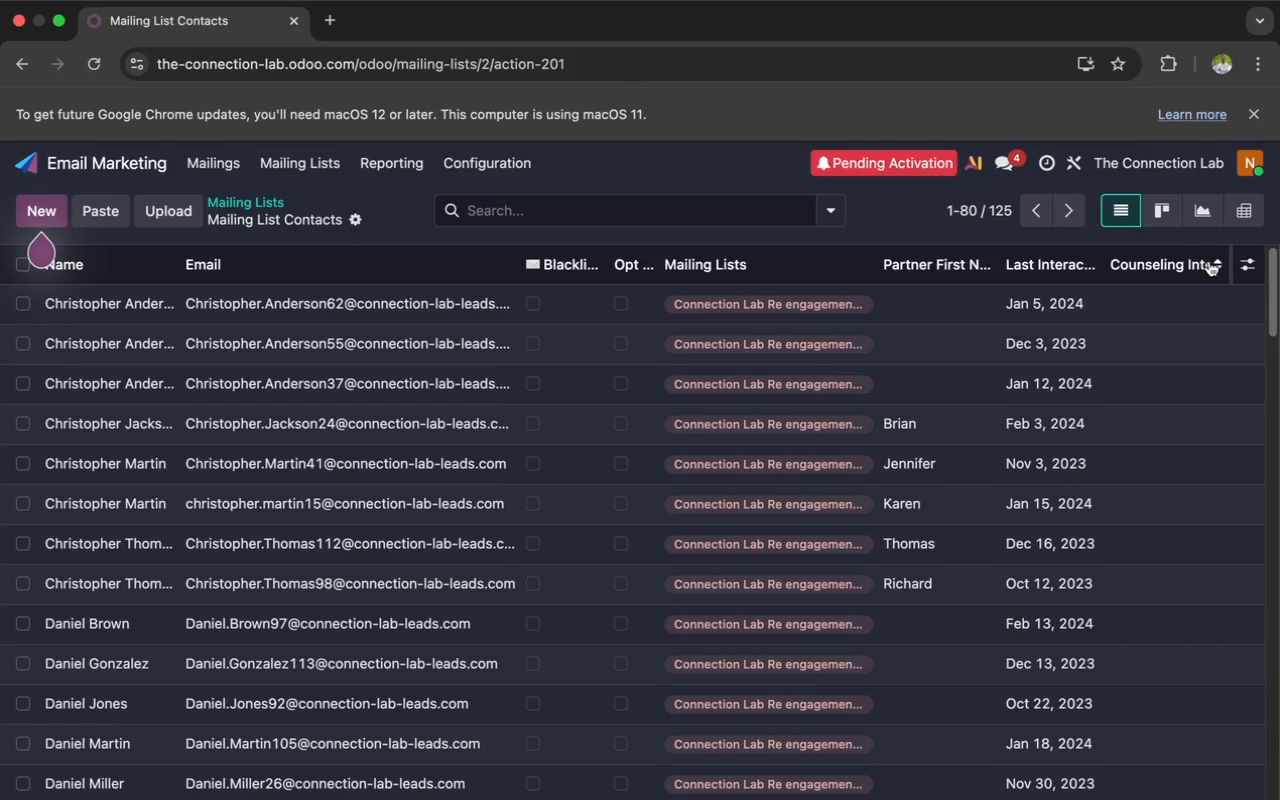 
left_click([1188, 264])
 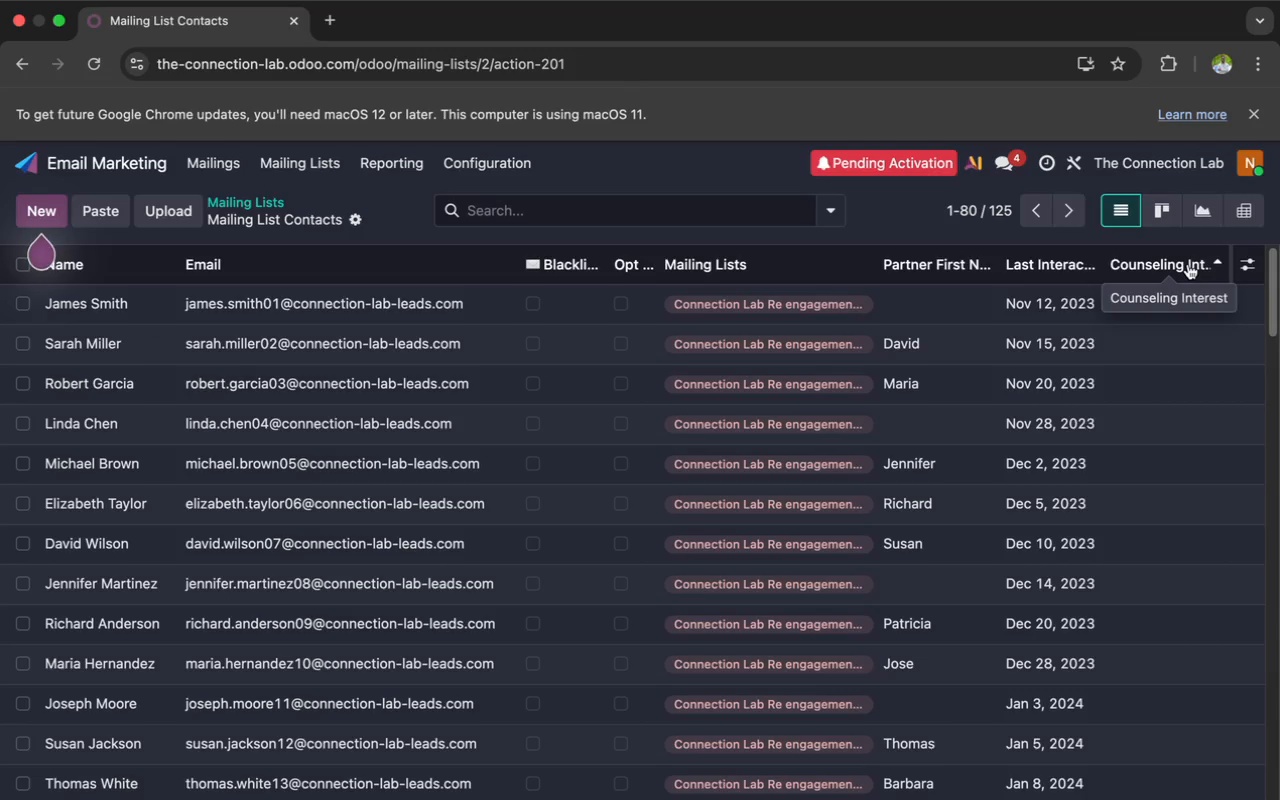 
left_click([1187, 265])
 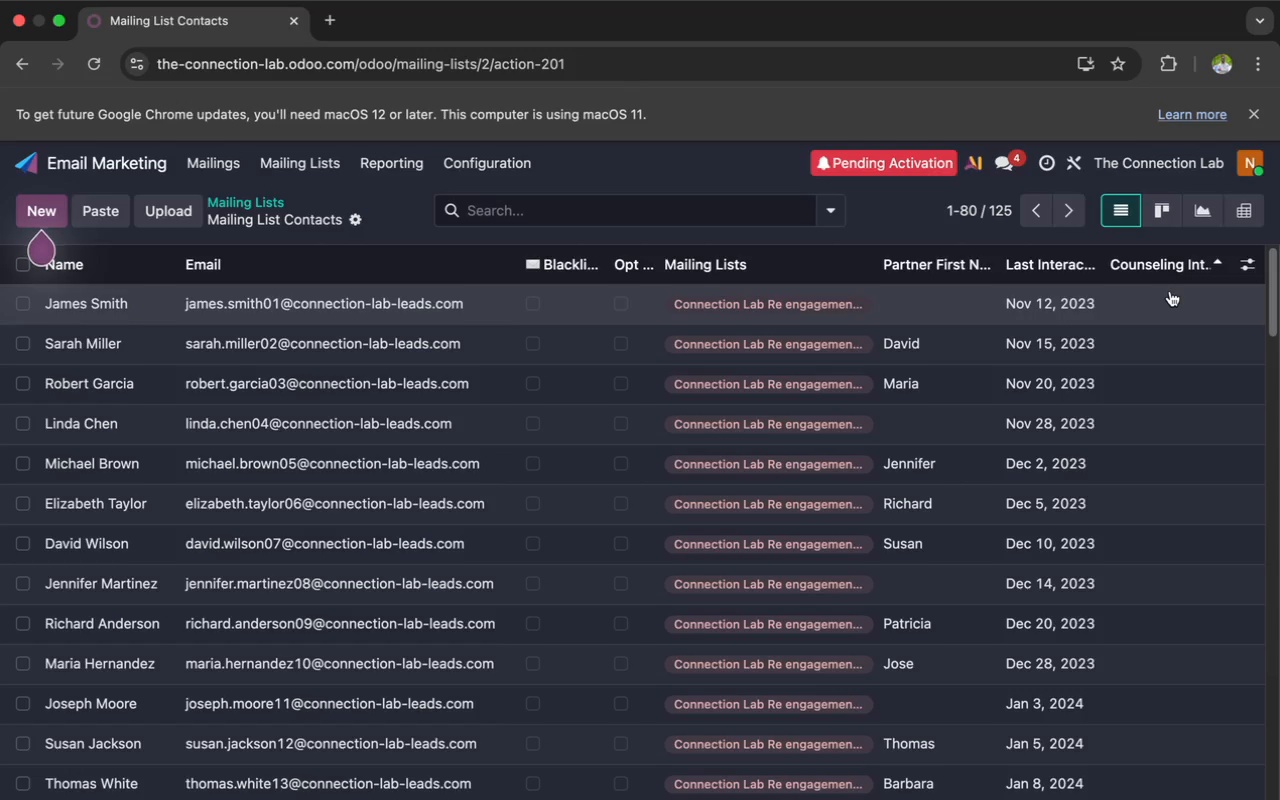 
wait(20.39)
 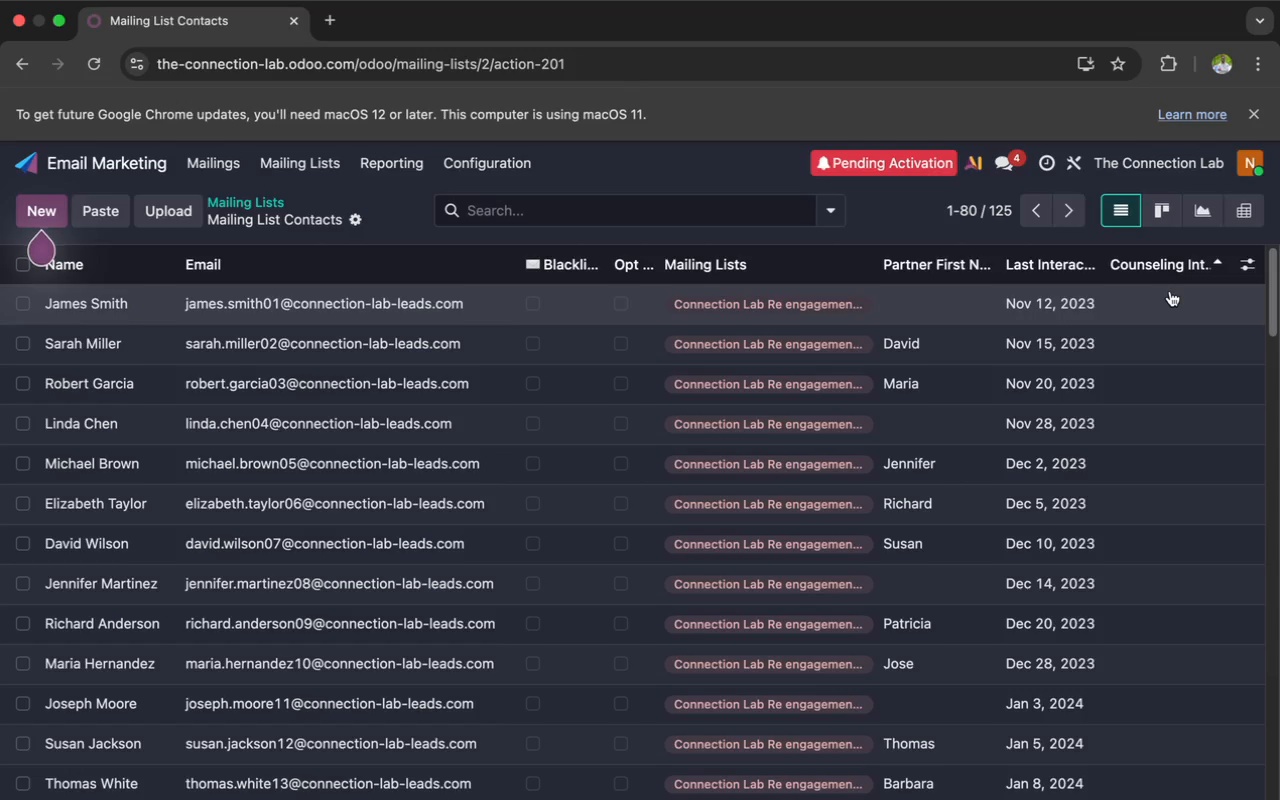 
left_click([497, 156])
 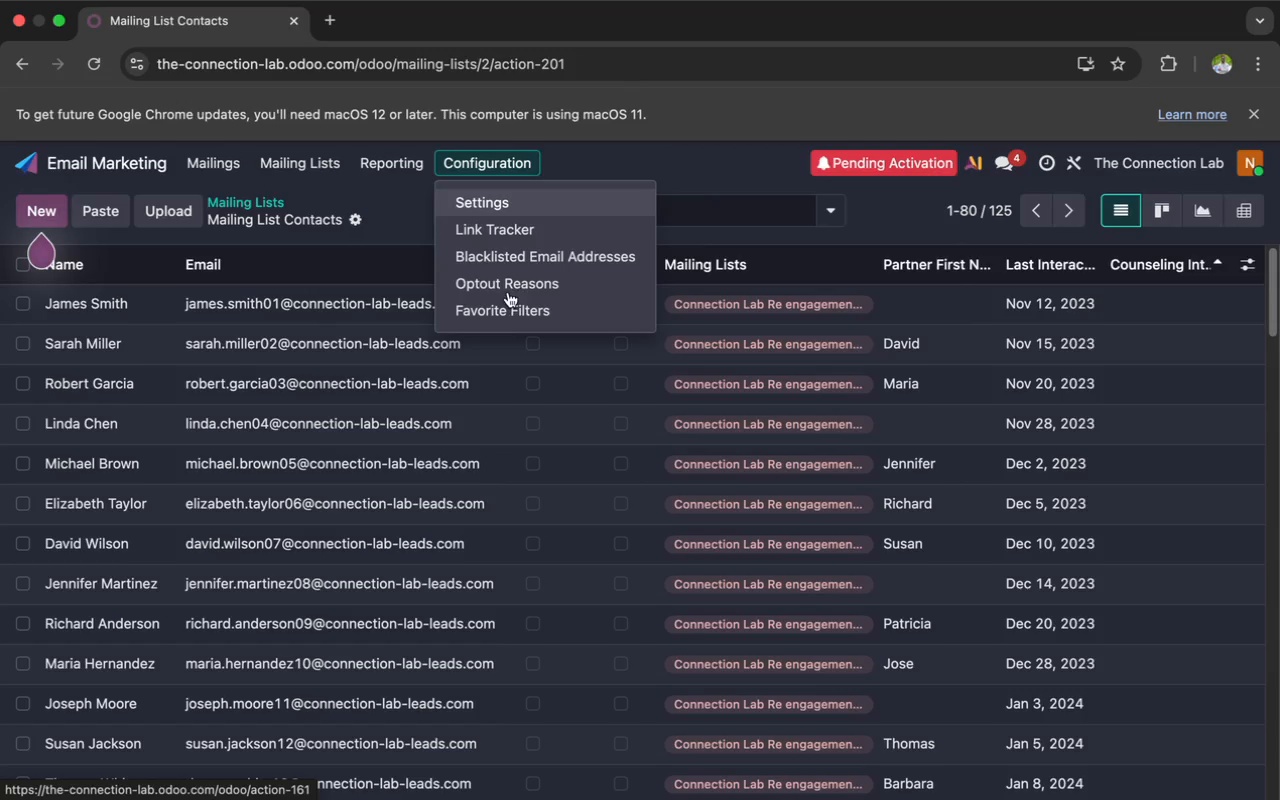 
left_click([513, 310])
 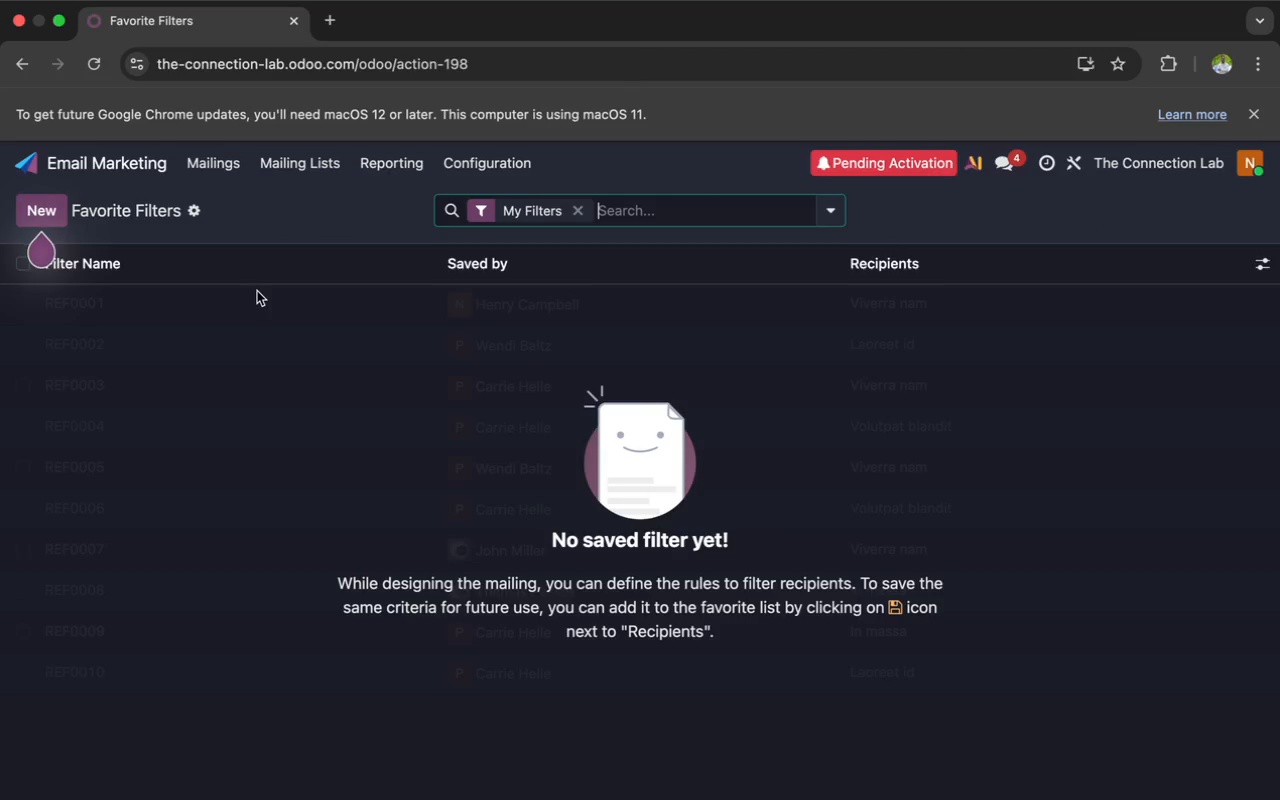 
left_click([36, 215])
 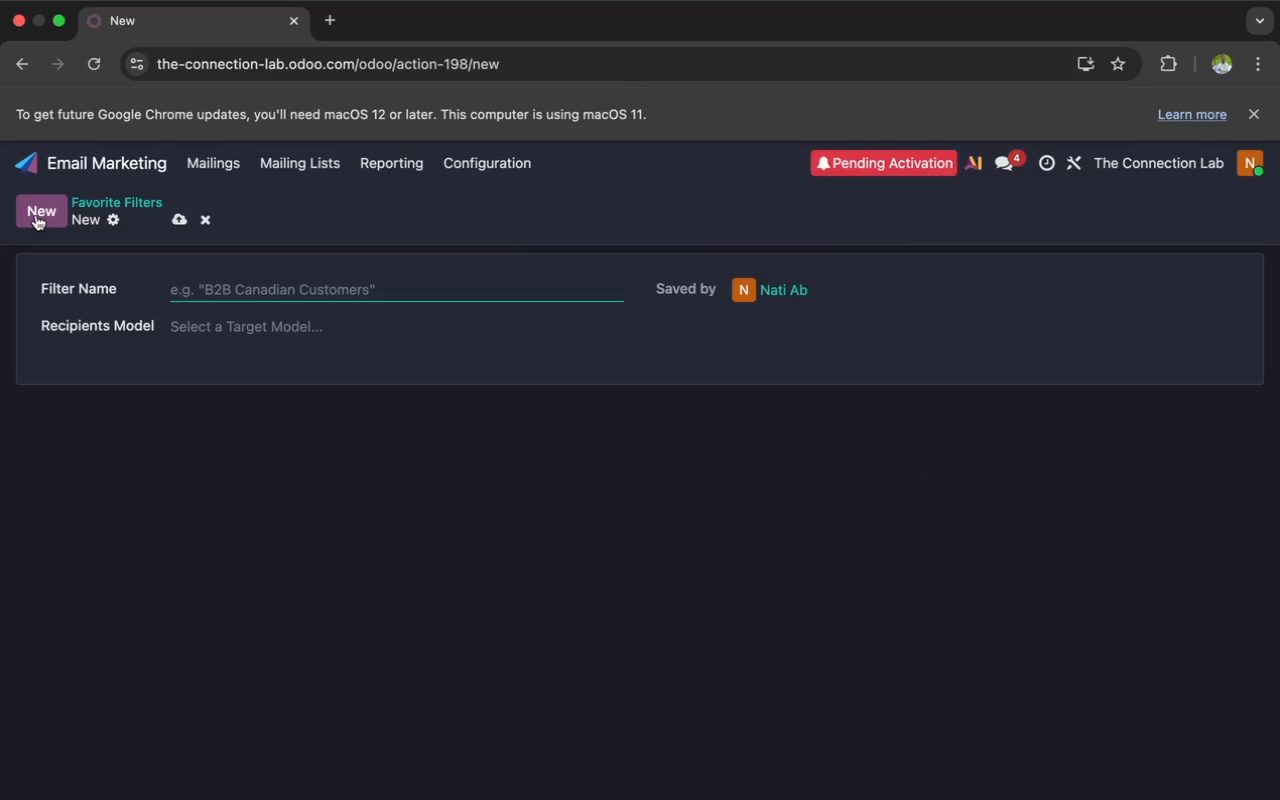 
wait(10.17)
 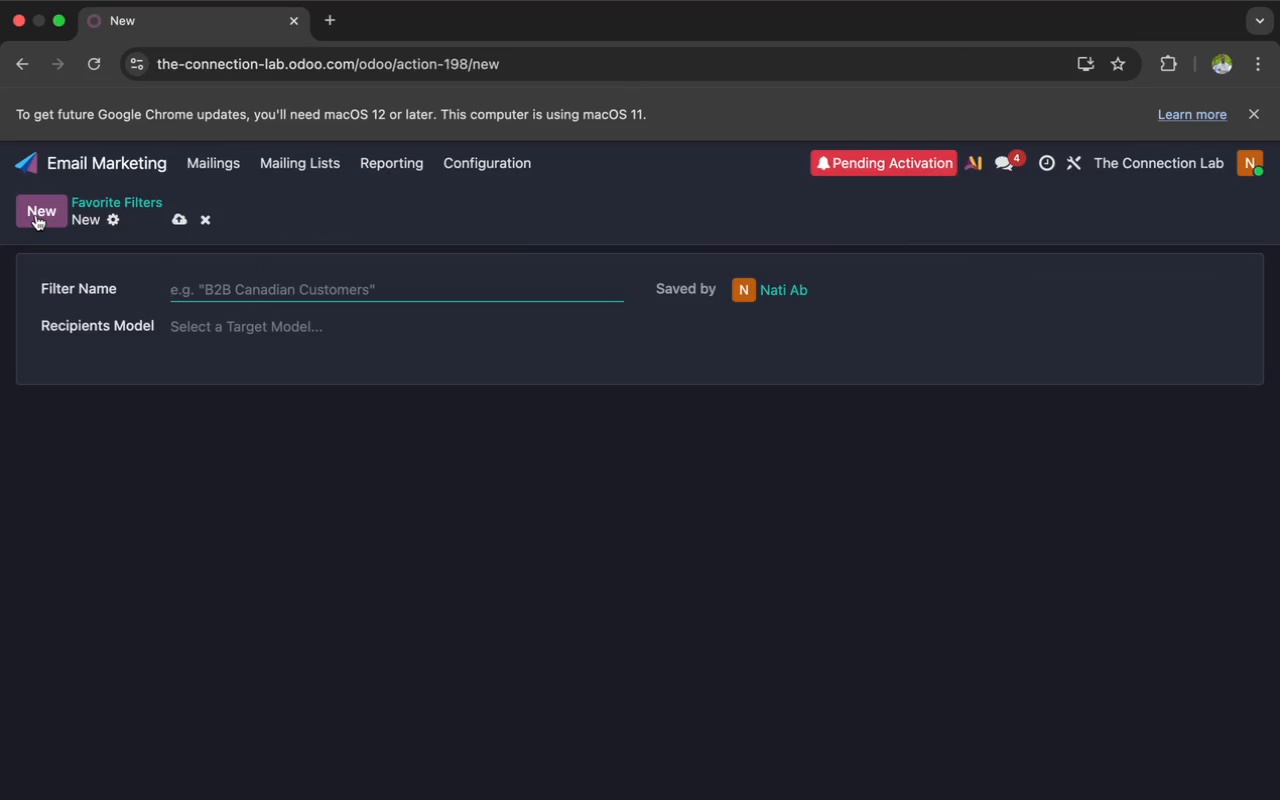 
type(In)
 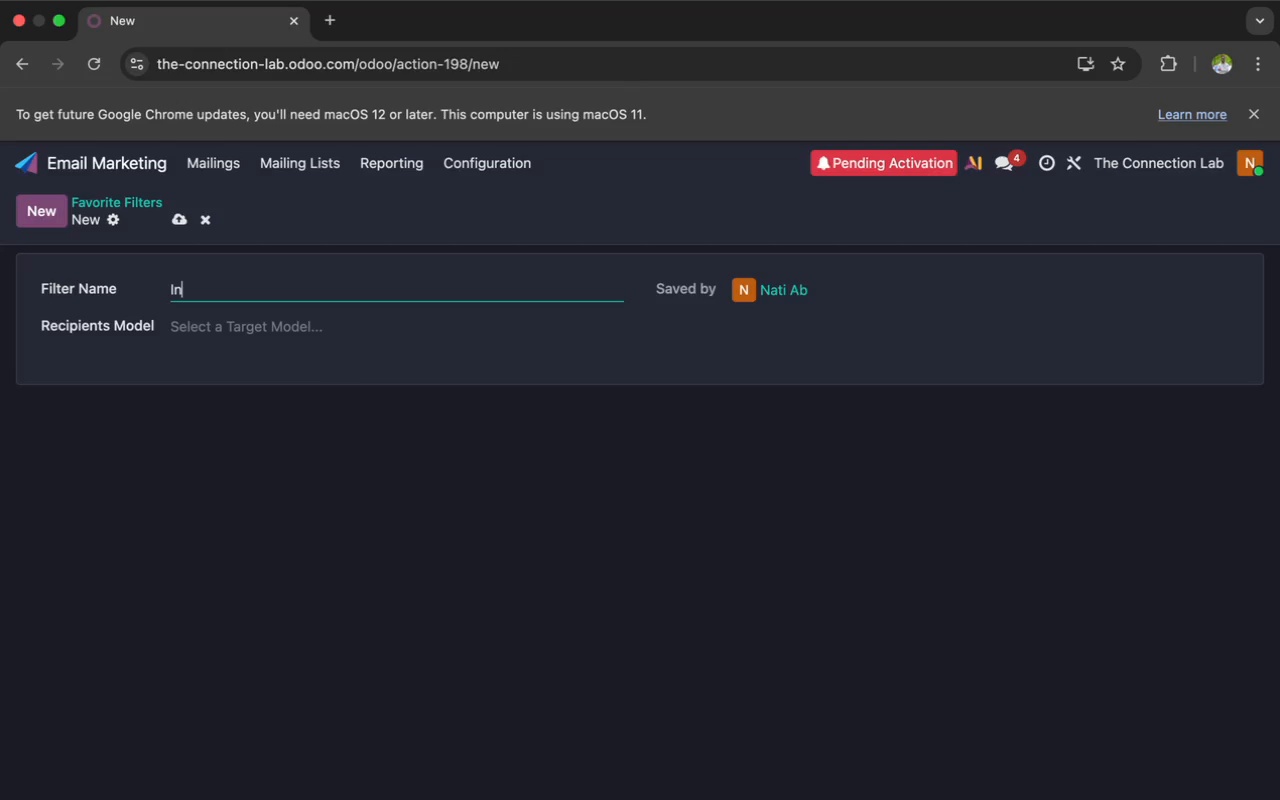 
type(active Coun)
 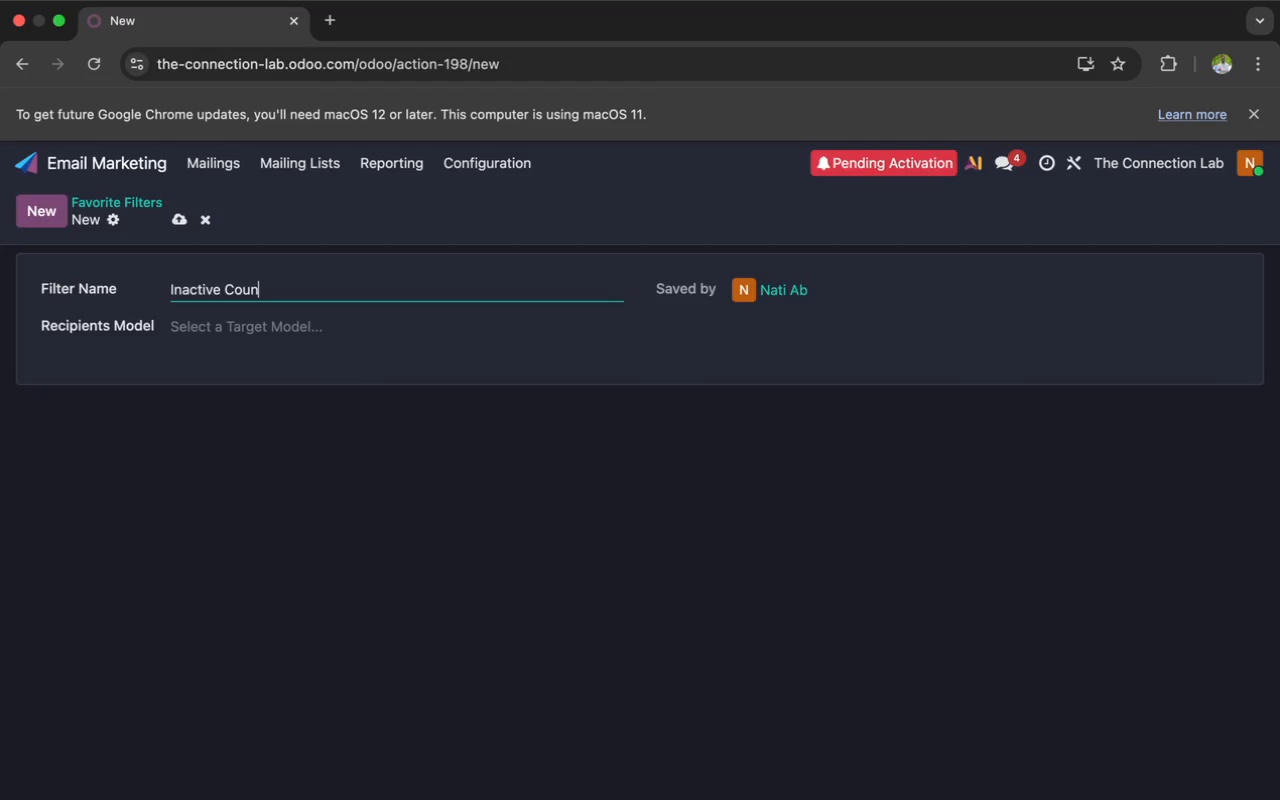 
type(seling)
 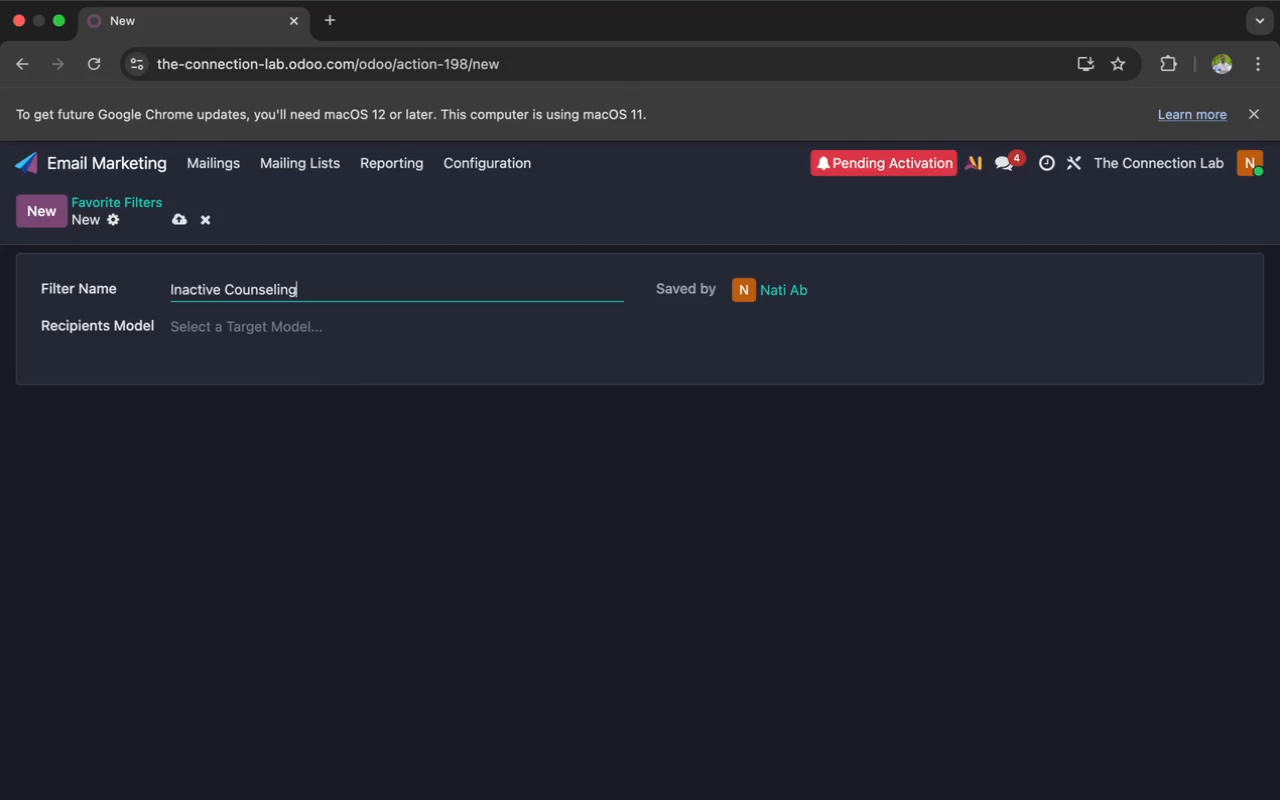 
type( Leea)
 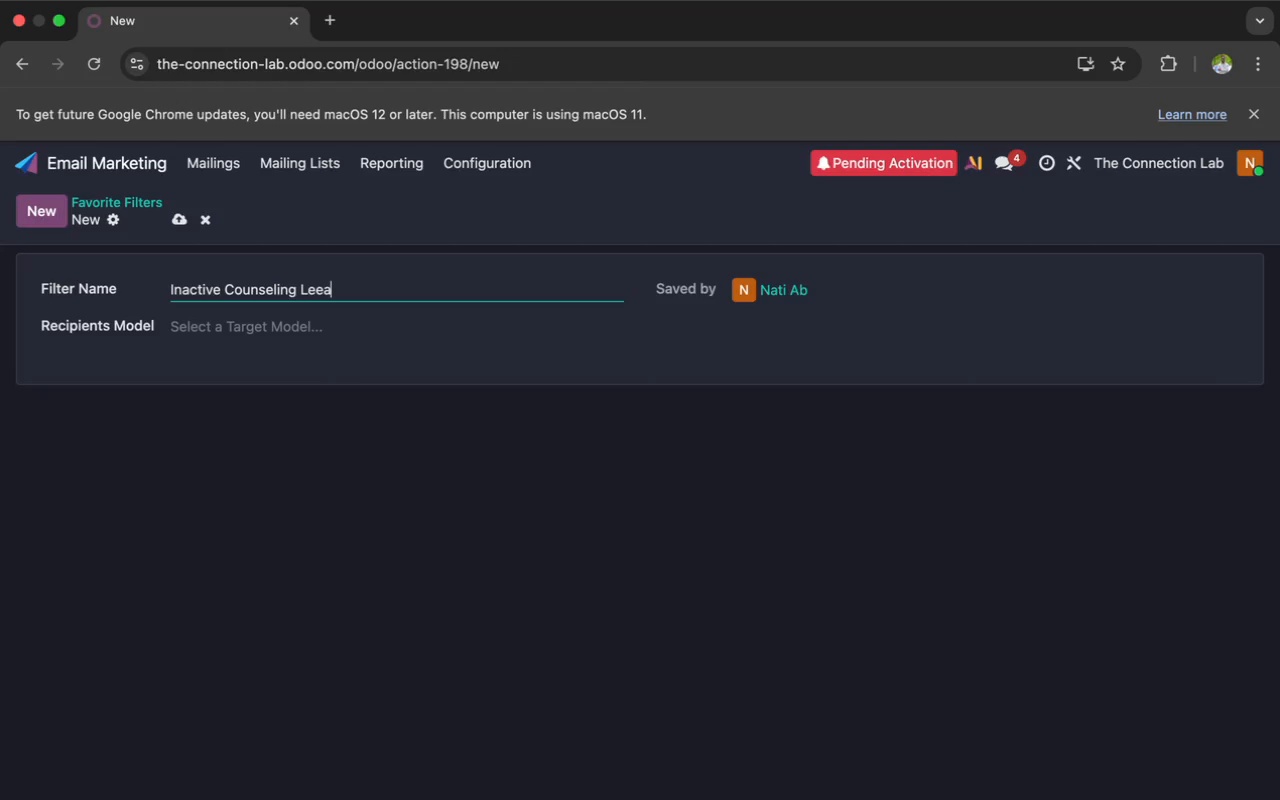 
type(ds)
 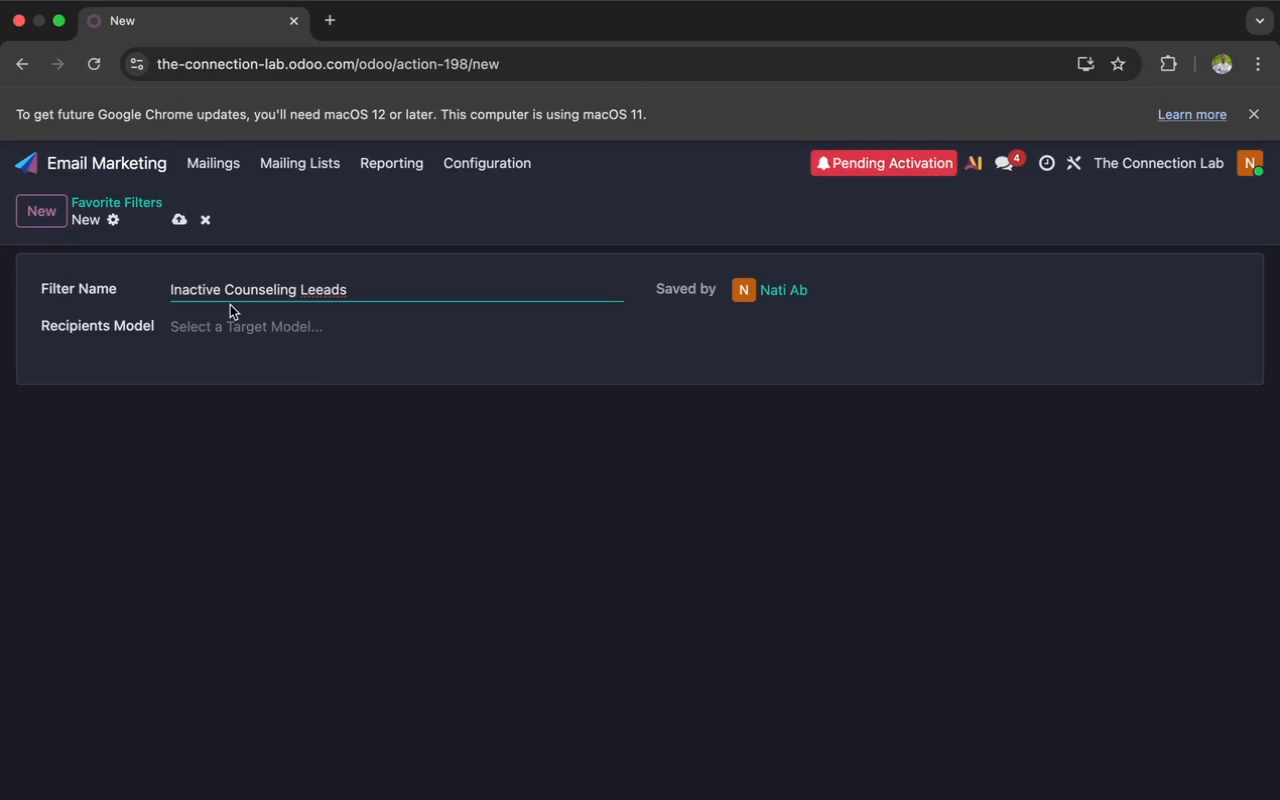 
wait(5.09)
 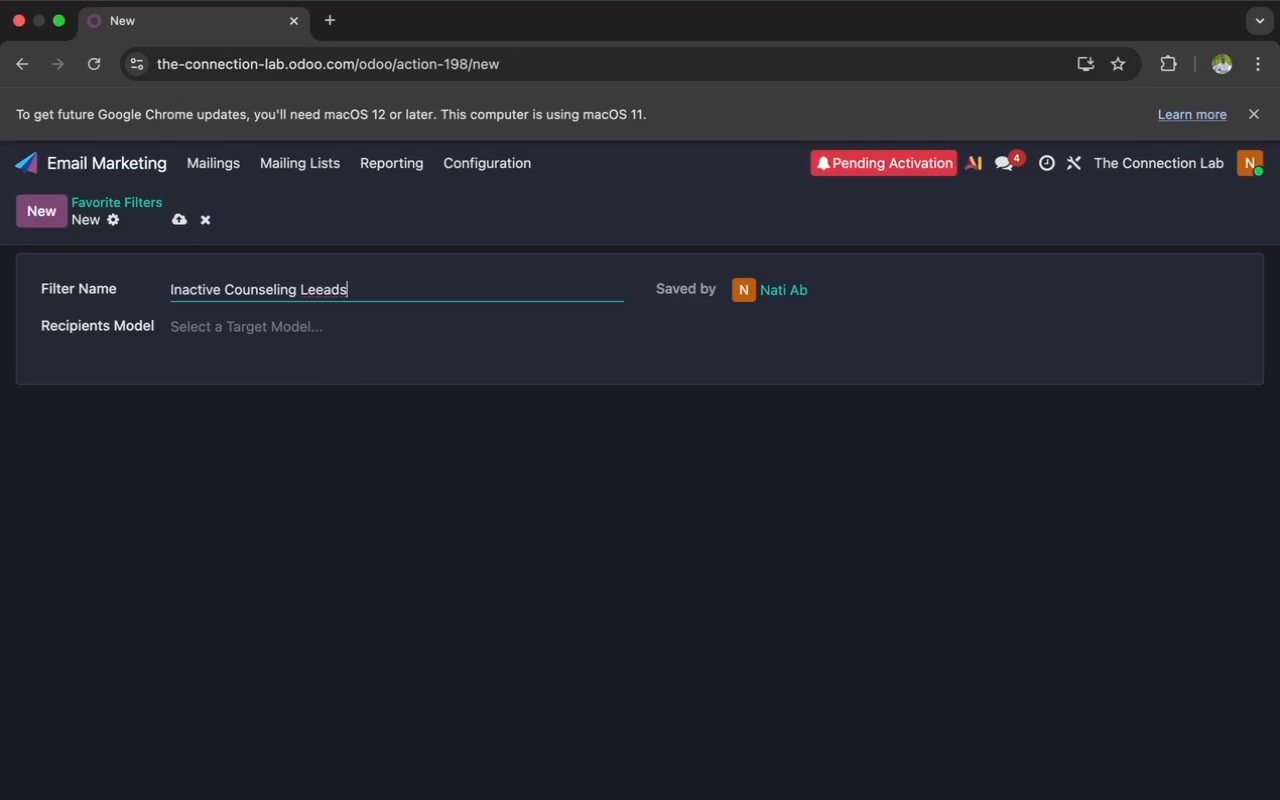 
left_click([320, 290])
 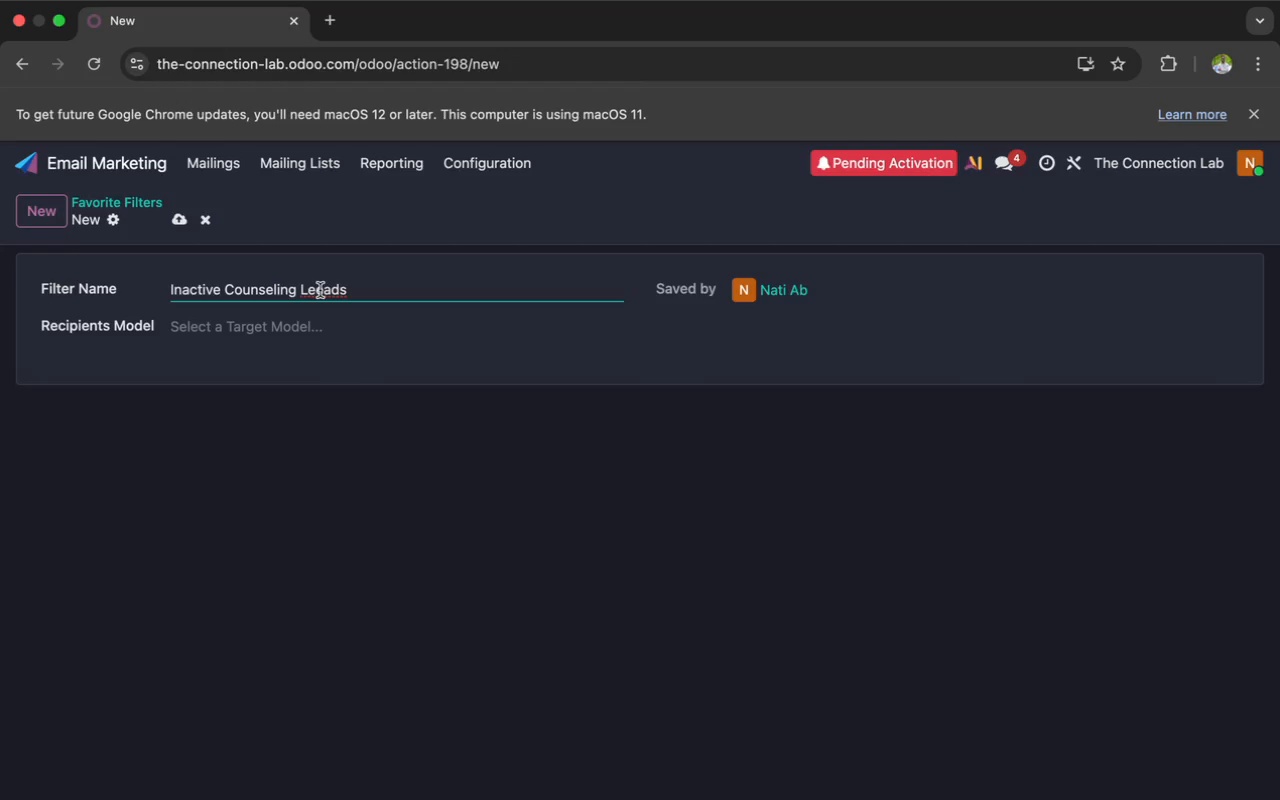 
key(Backspace)
 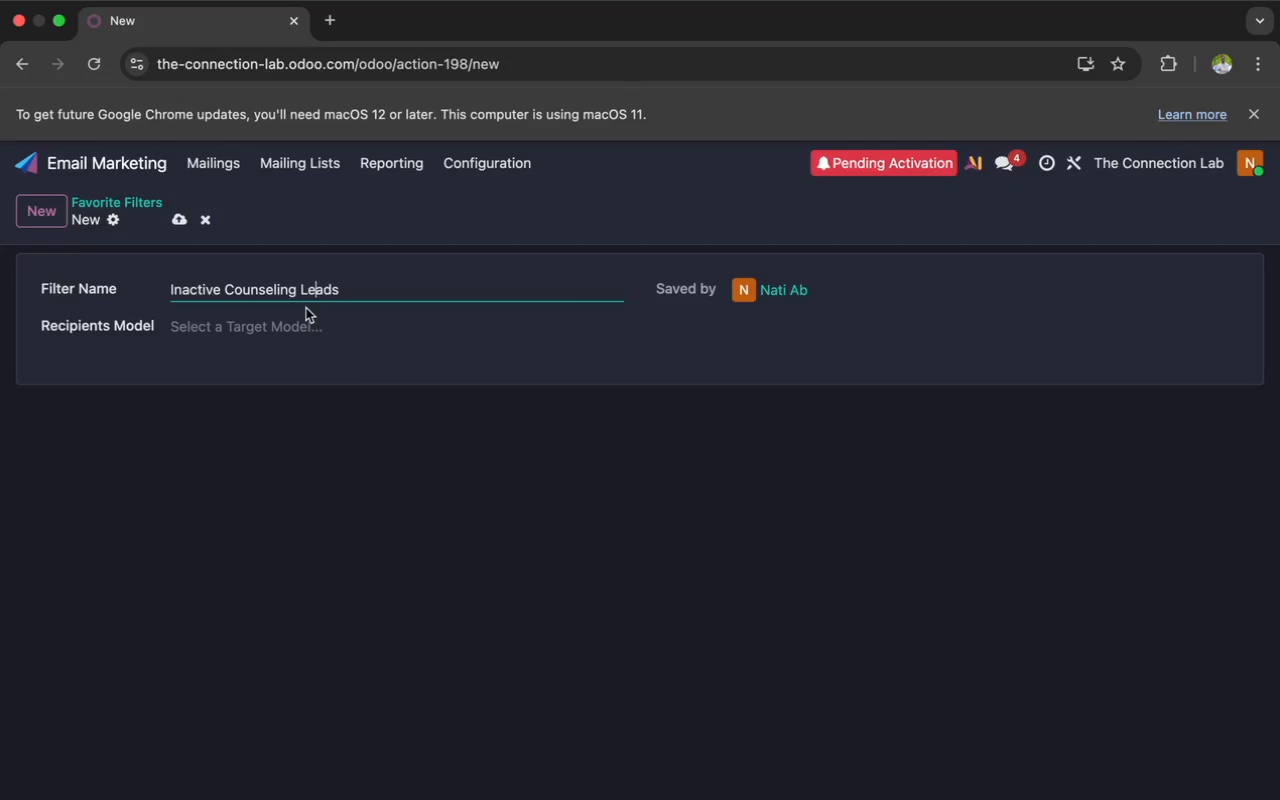 
left_click([305, 315])
 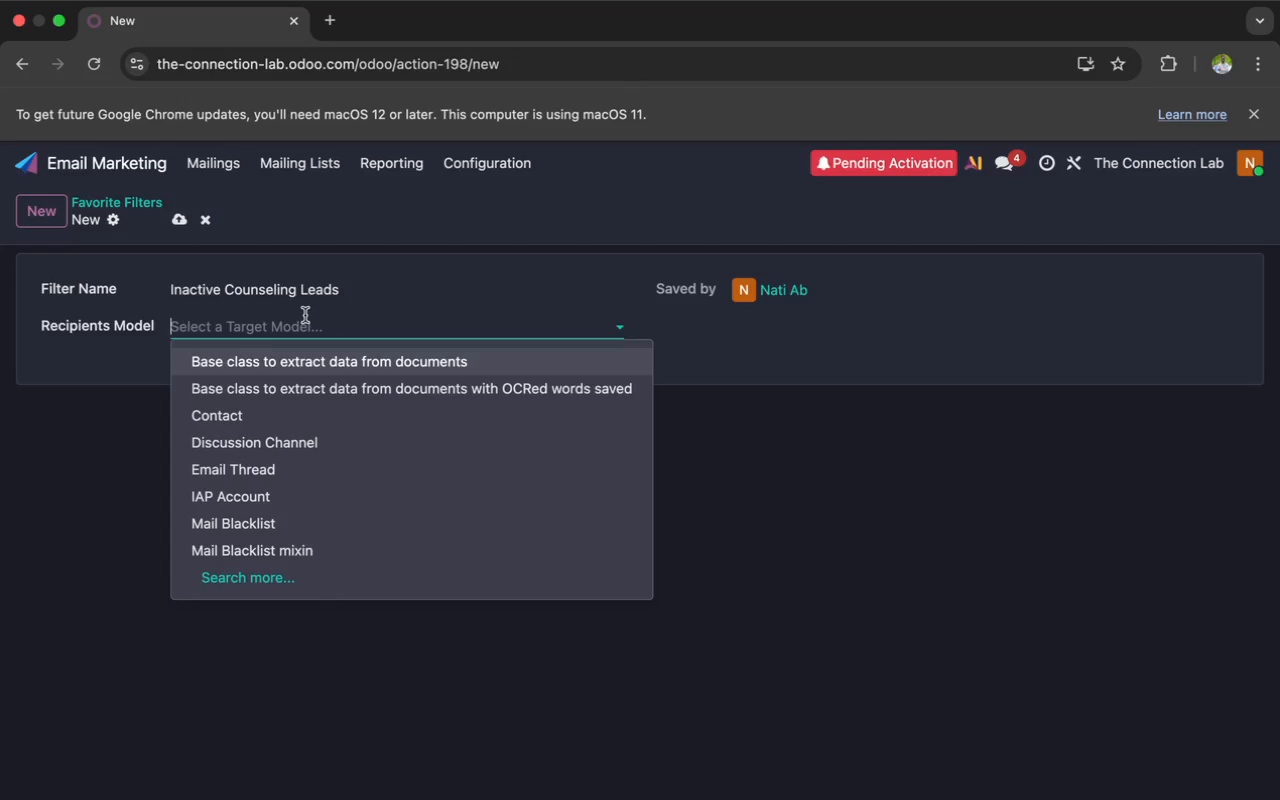 
wait(8.24)
 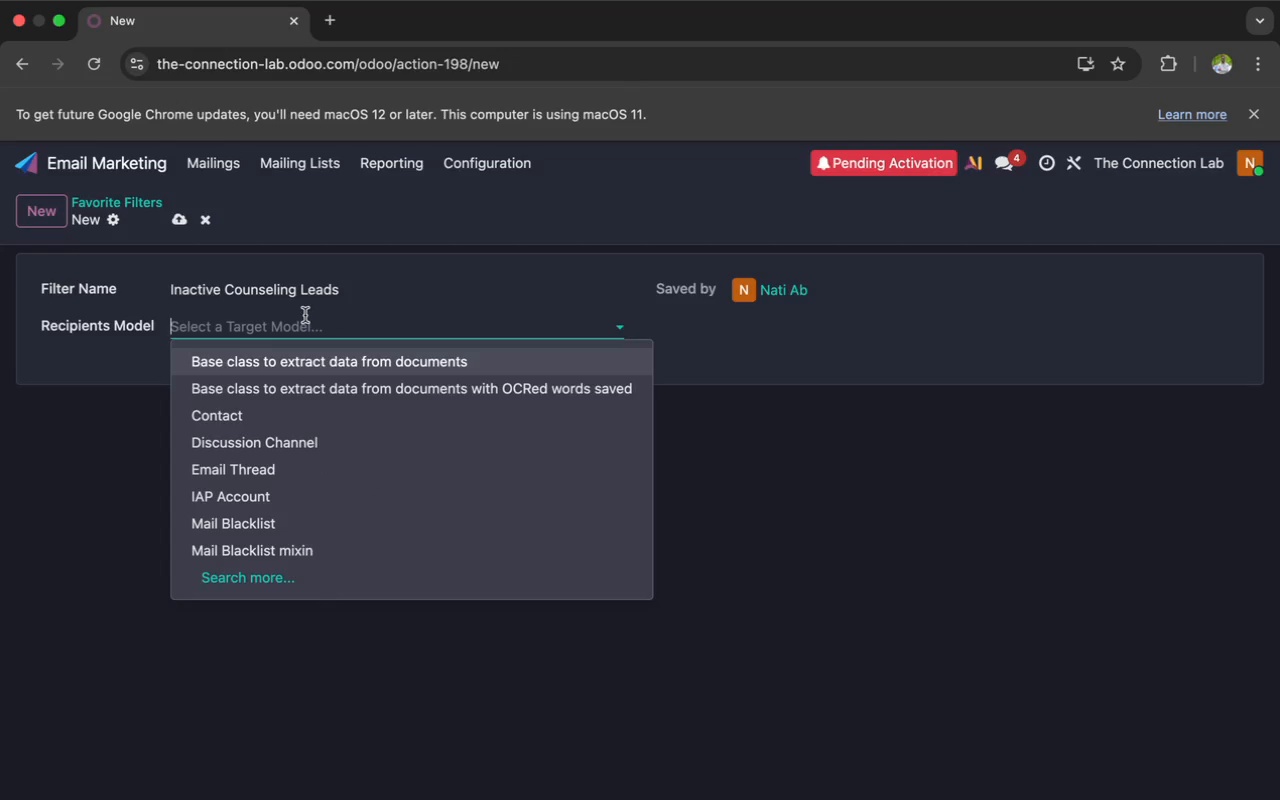 
type(ma)
 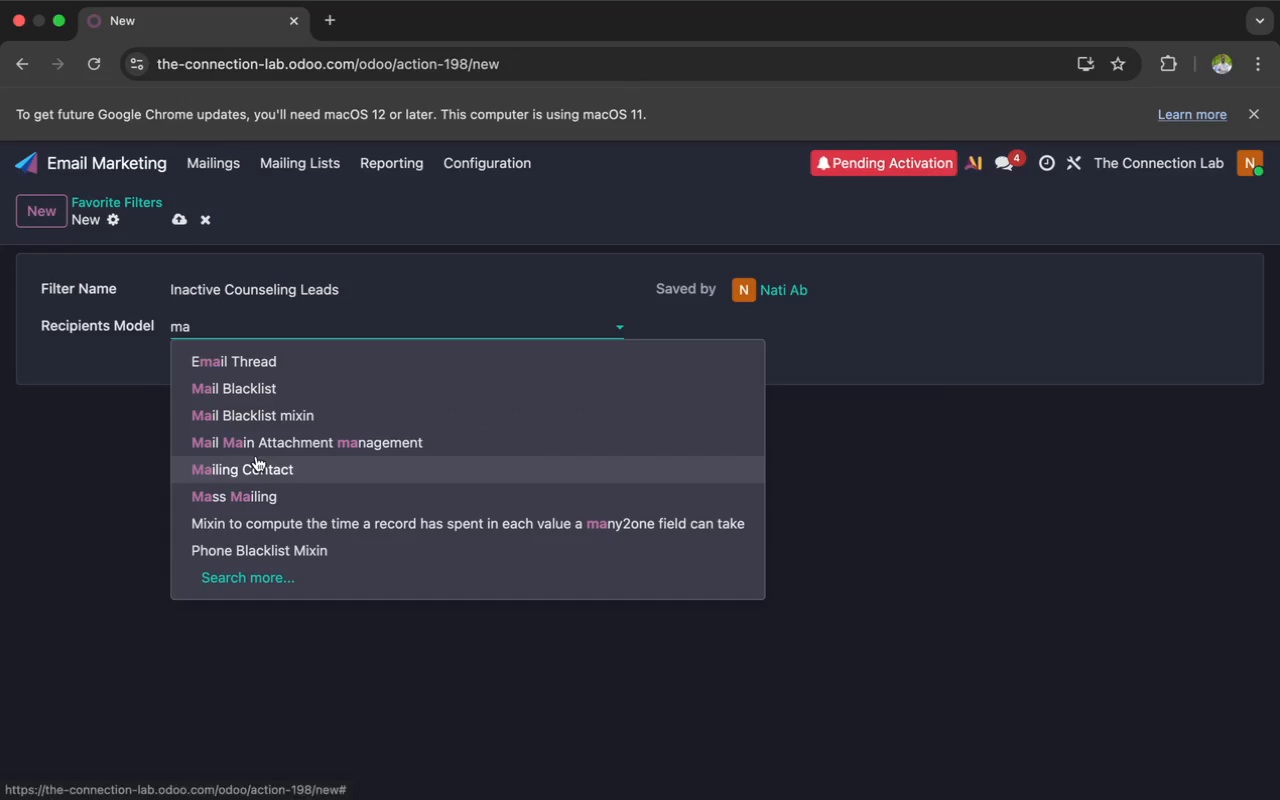 
left_click([256, 464])
 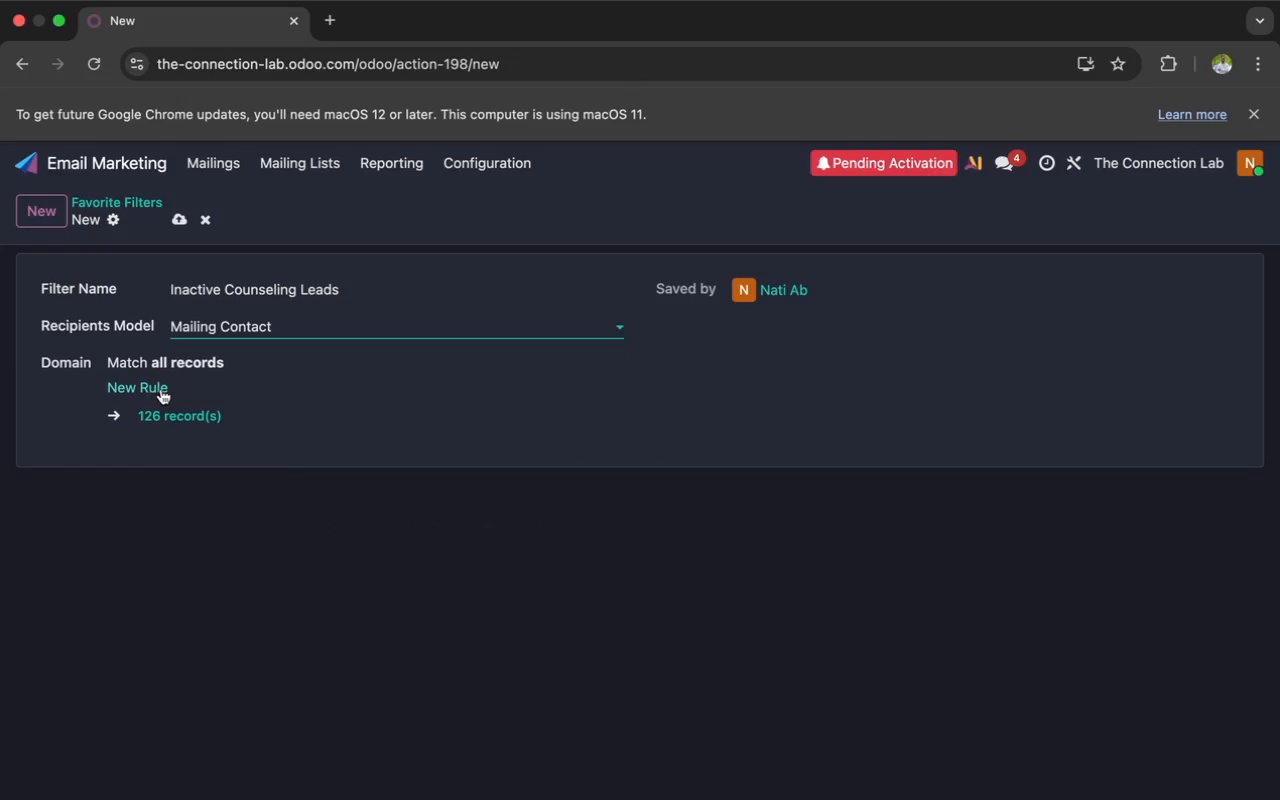 
left_click([153, 386])
 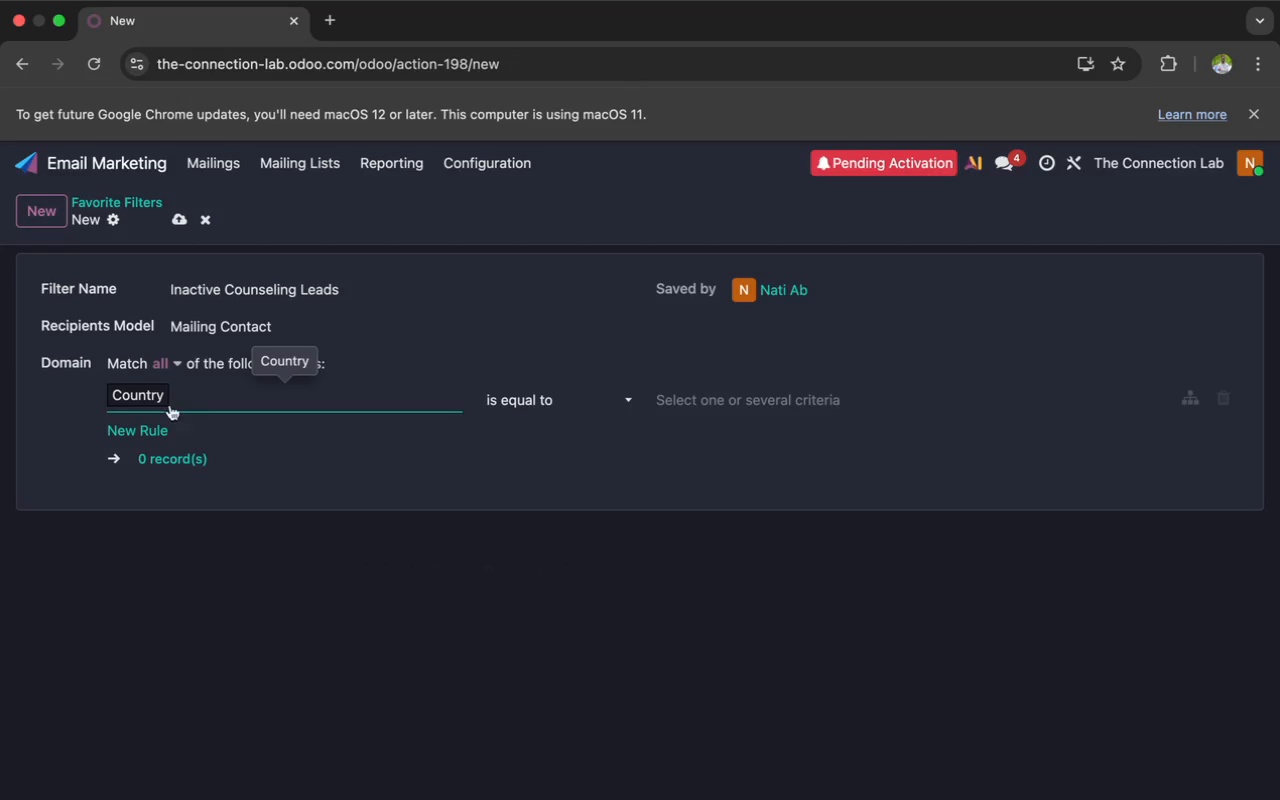 
left_click([168, 401])
 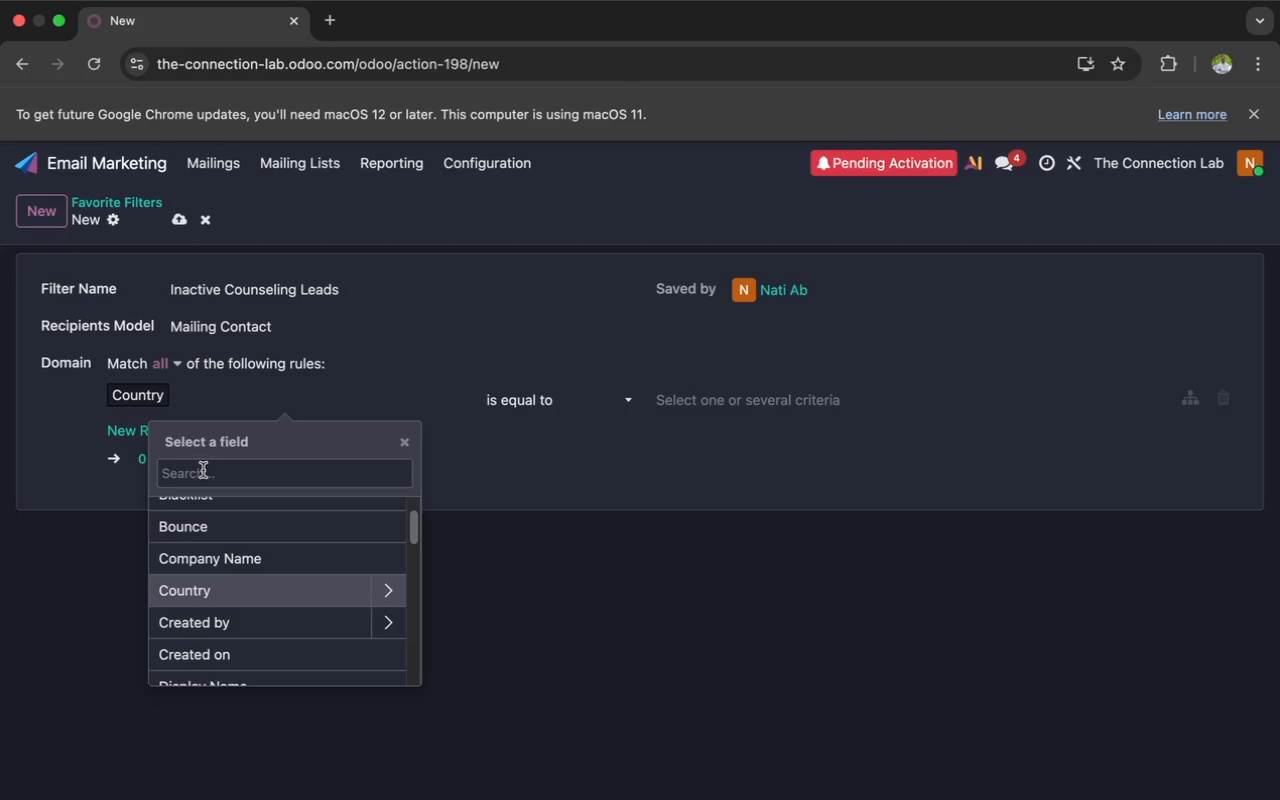 
scroll: coordinate [219, 527], scroll_direction: down, amount: 37.0
 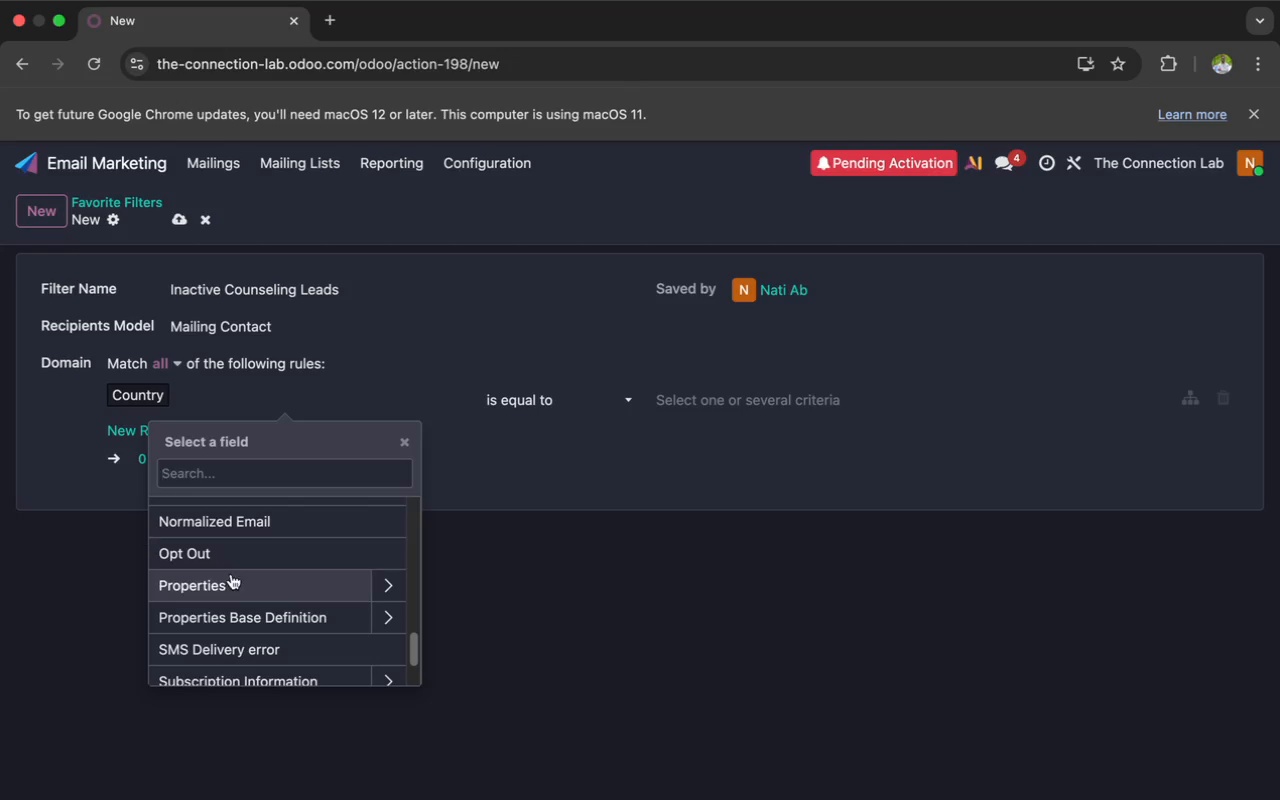 
left_click([232, 581])
 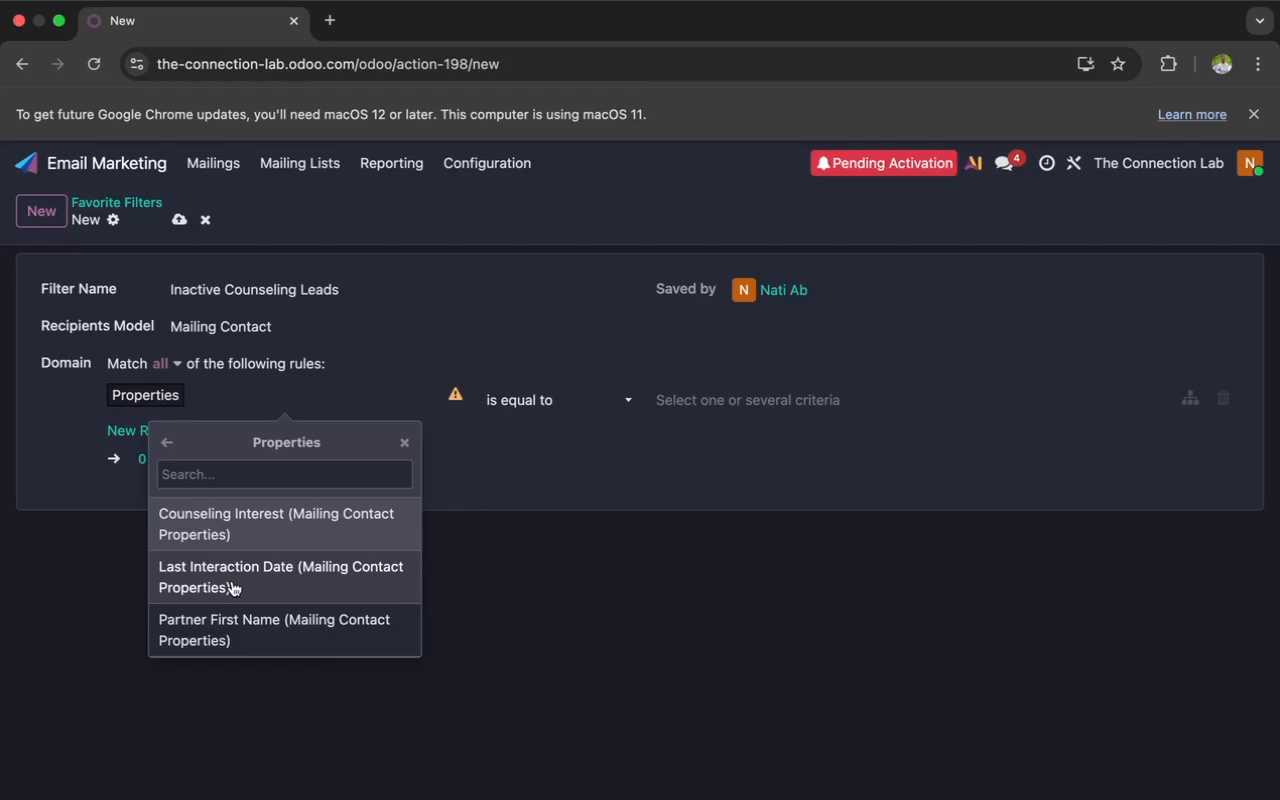 
wait(8.84)
 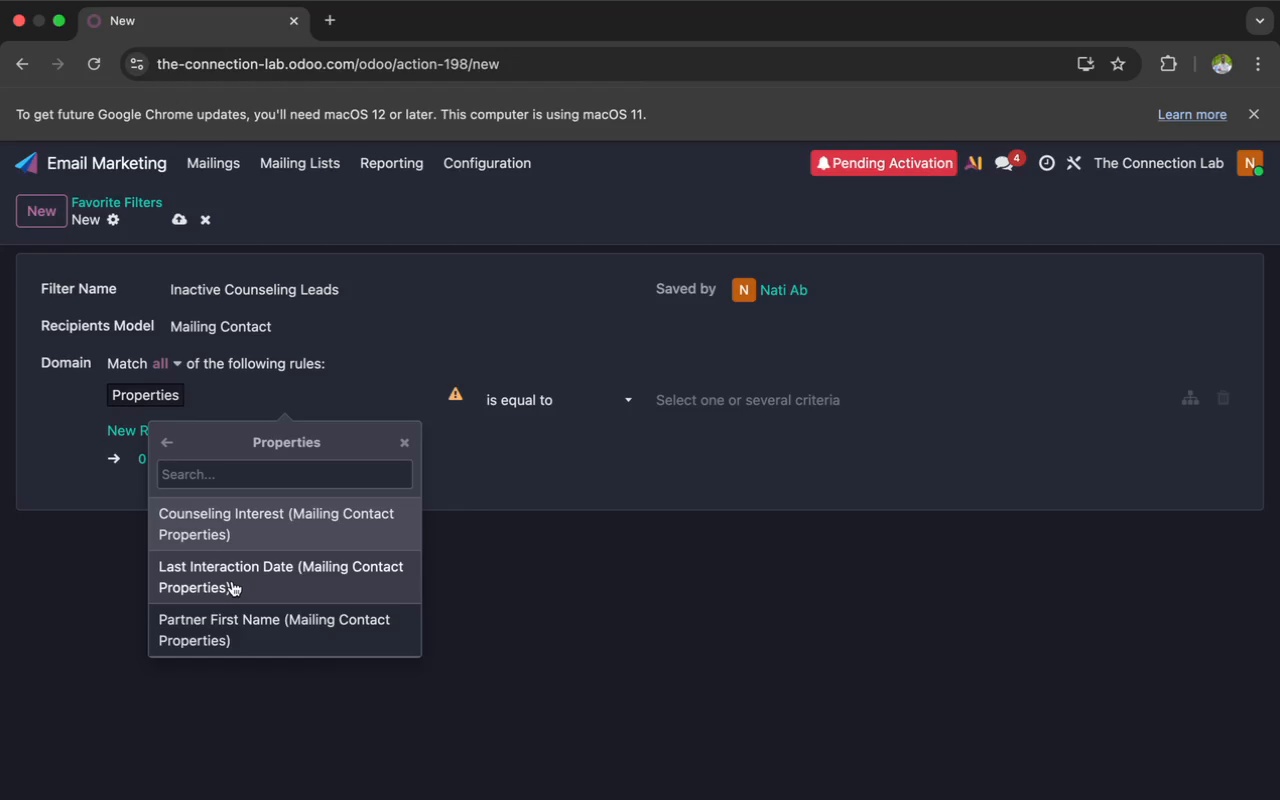 
left_click([221, 579])
 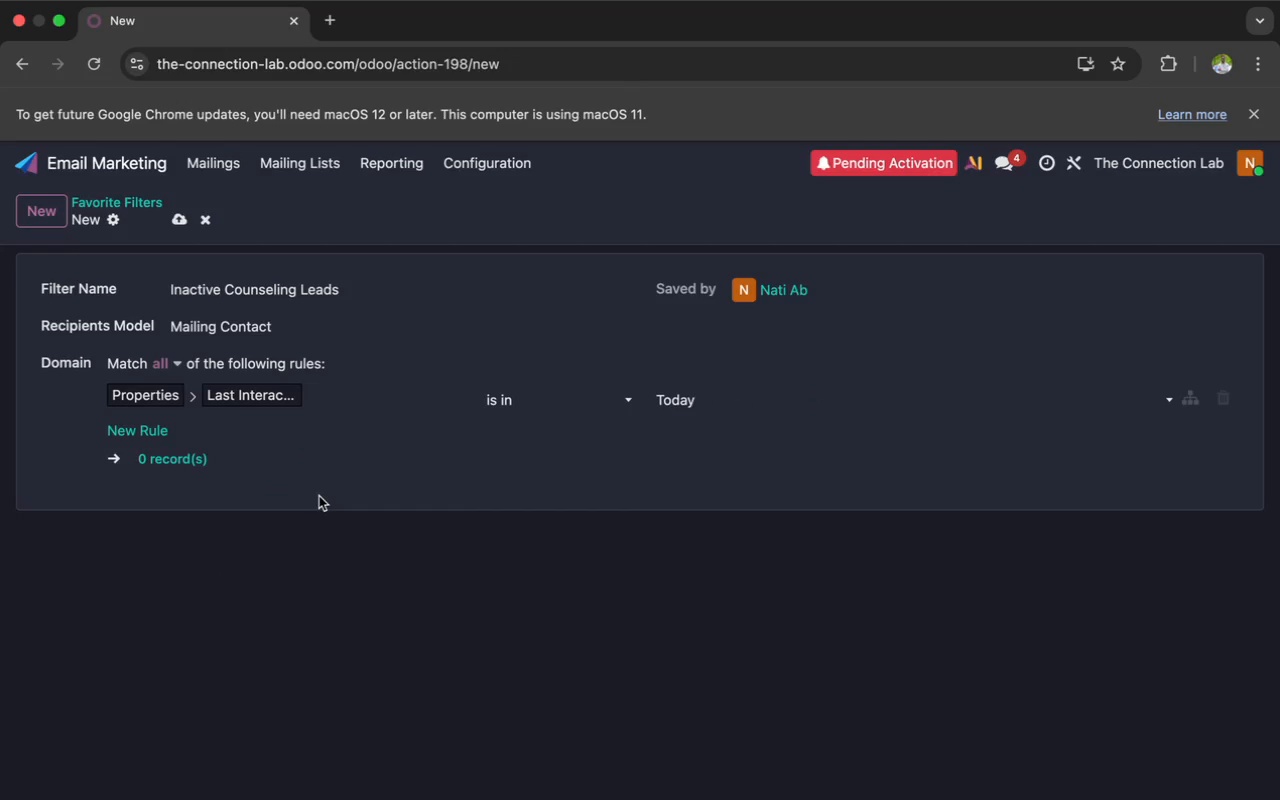 
left_click([514, 404])
 